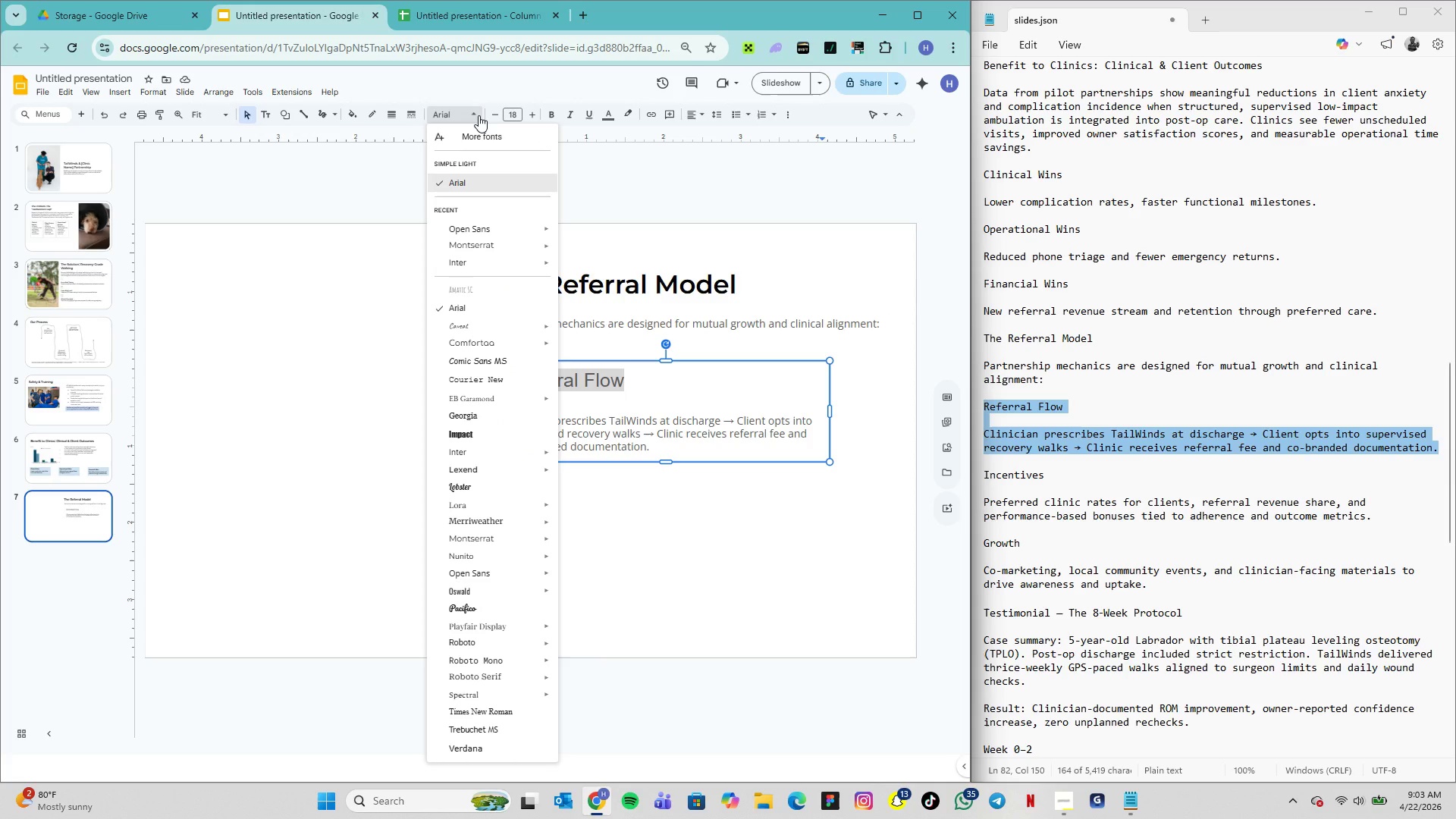 
wait(20.03)
 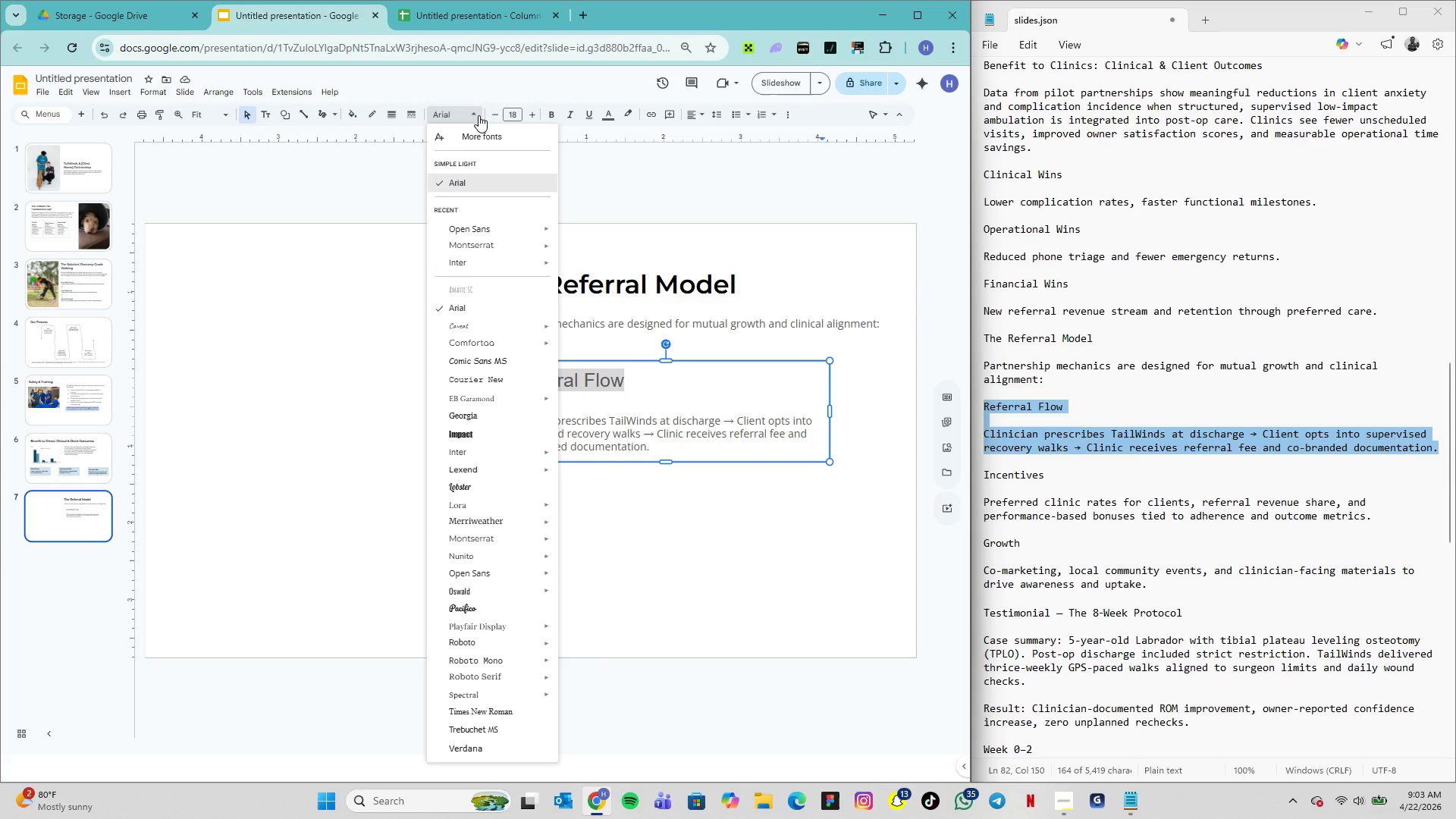 
mouse_move([532, 231])
 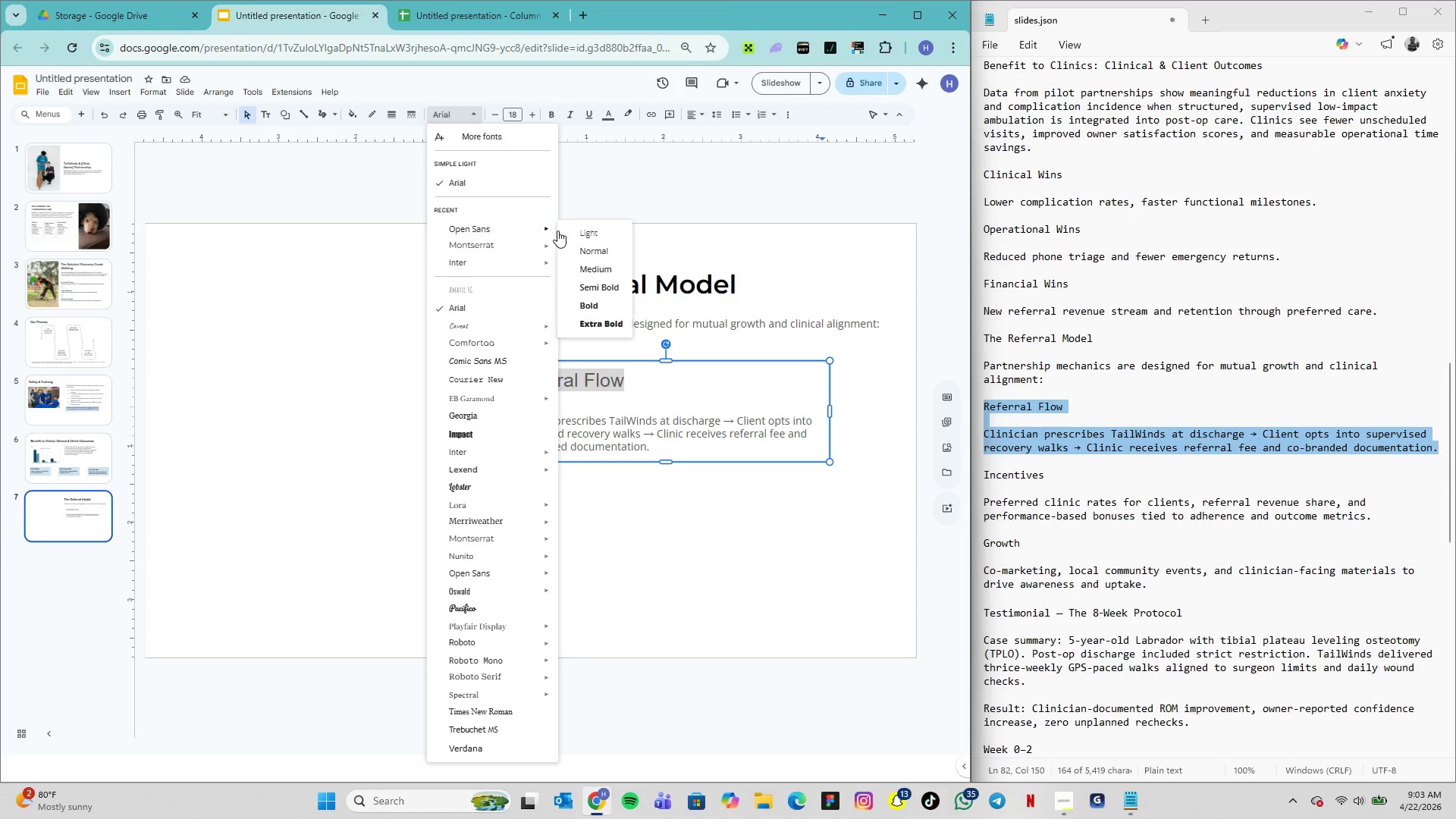 
wait(14.27)
 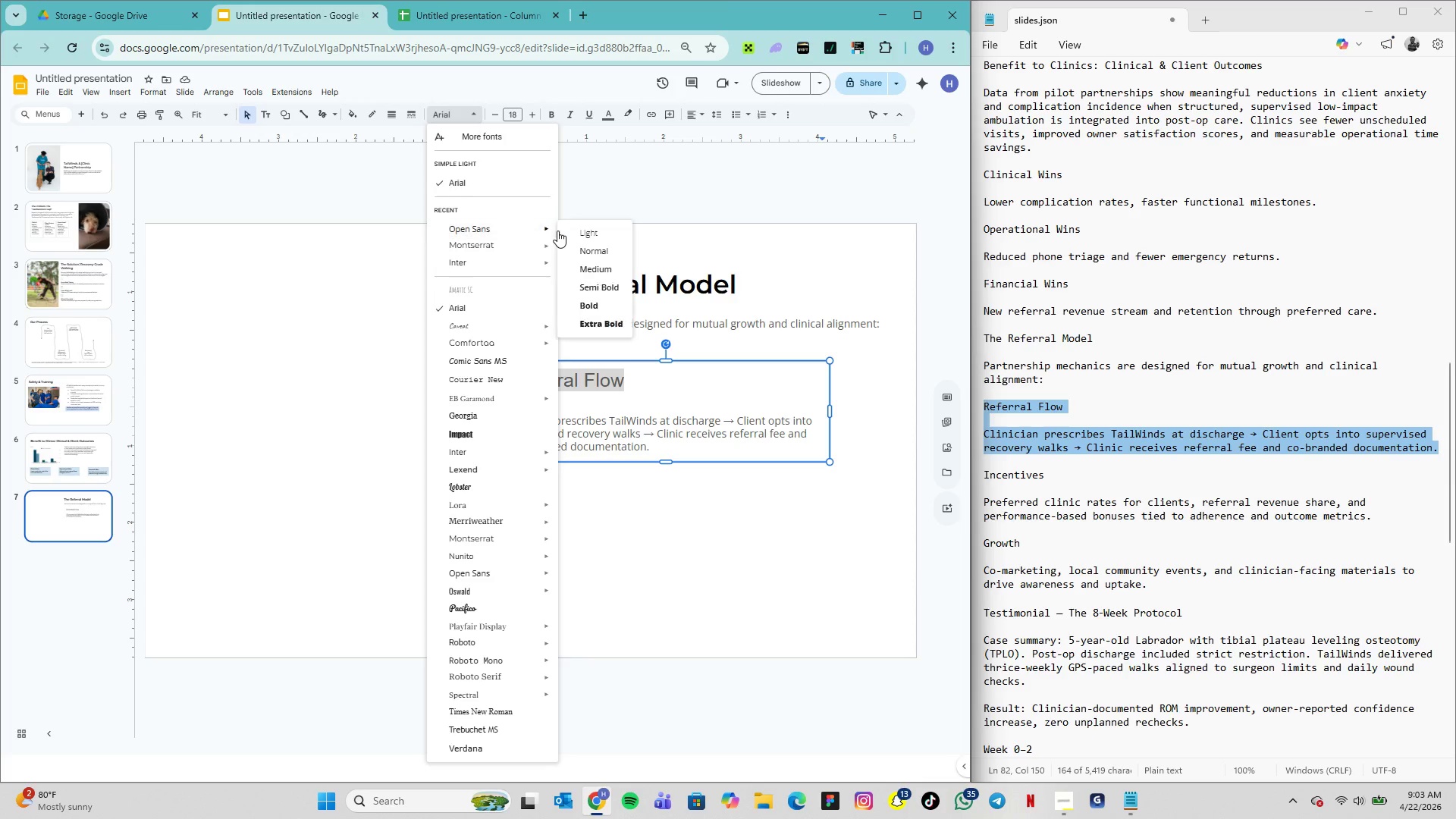 
left_click([612, 304])
 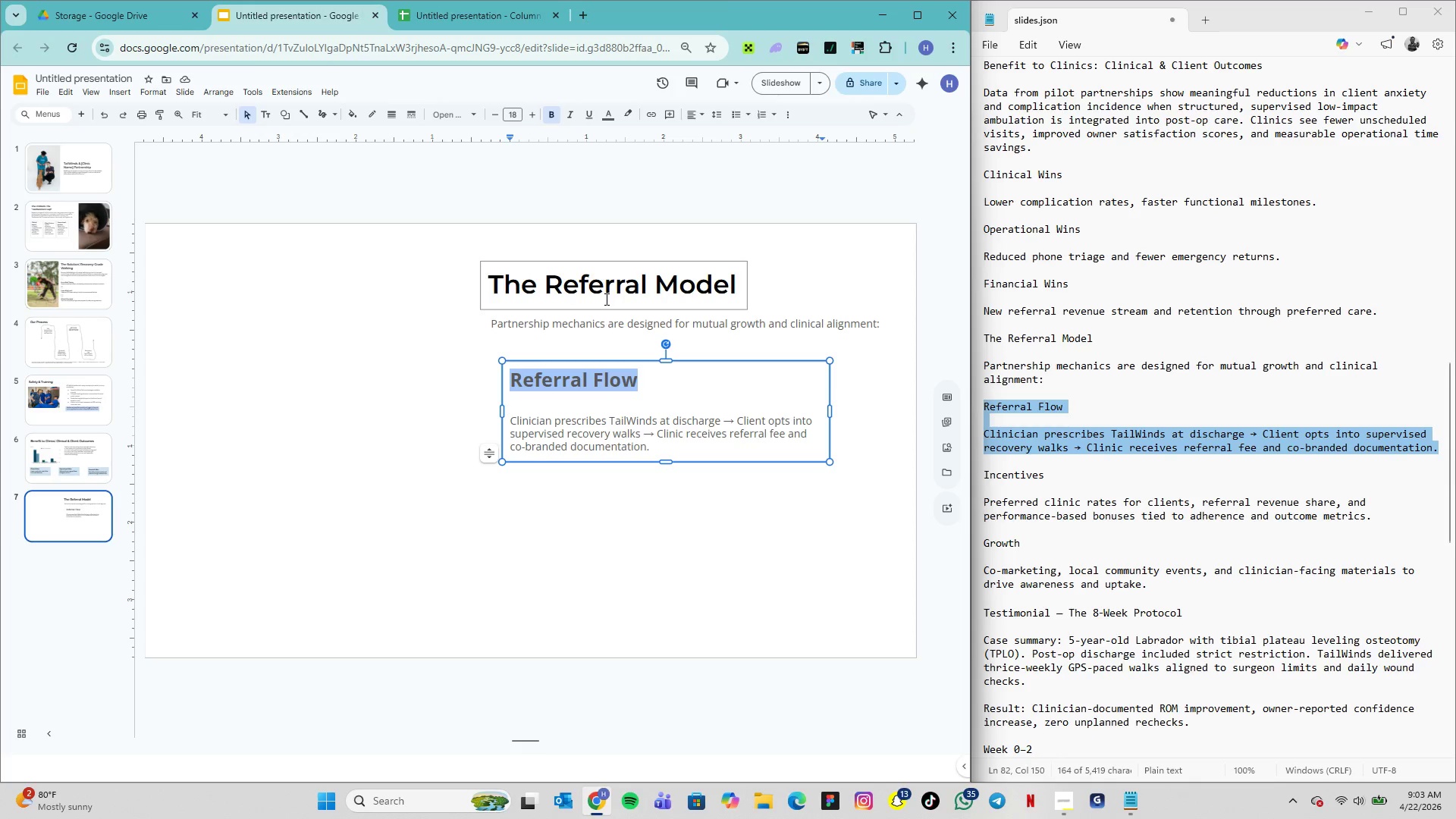 
wait(19.73)
 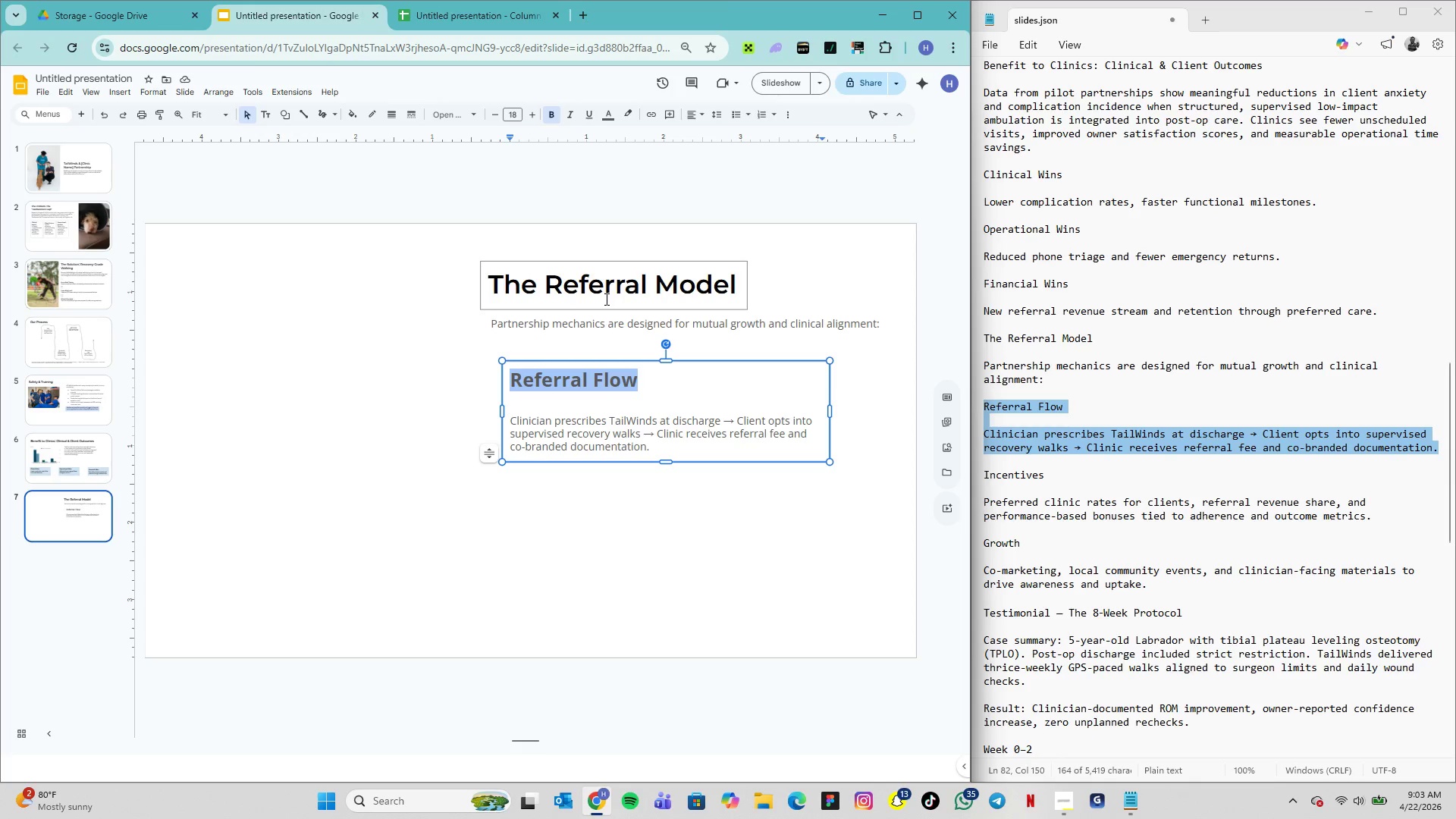 
left_click([86, 446])
 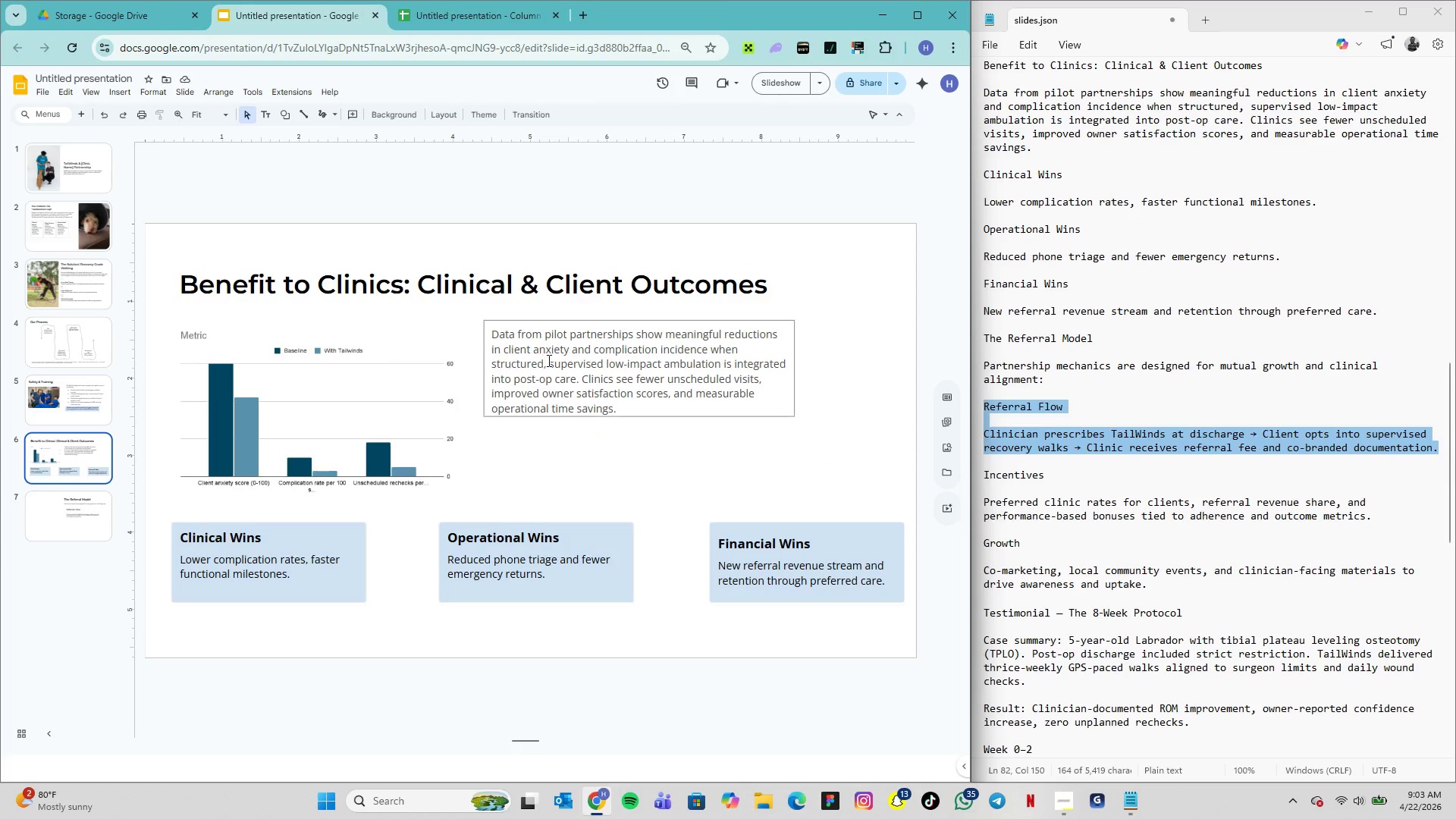 
double_click([548, 360])
 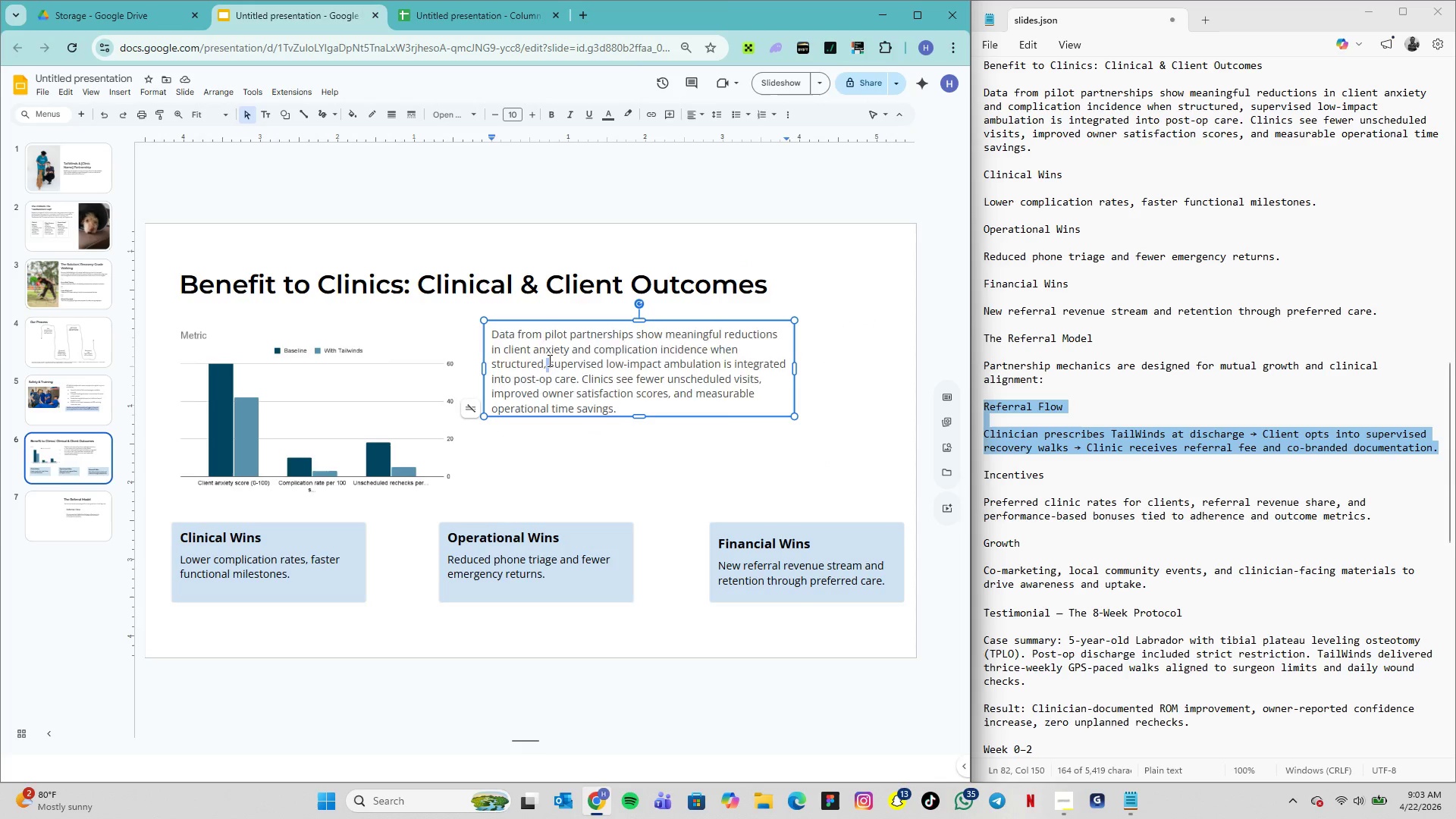 
triple_click([548, 360])
 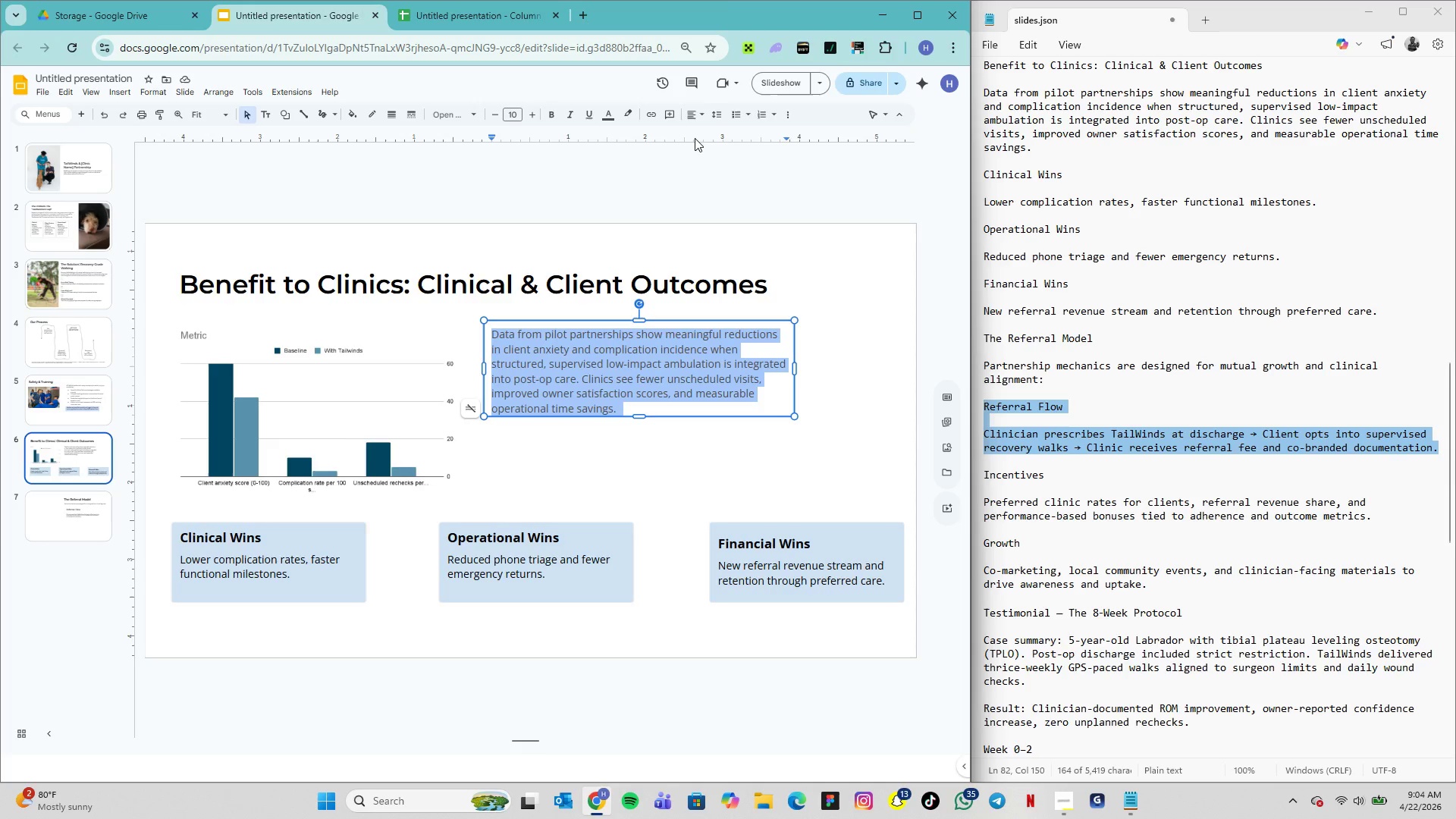 
wait(18.53)
 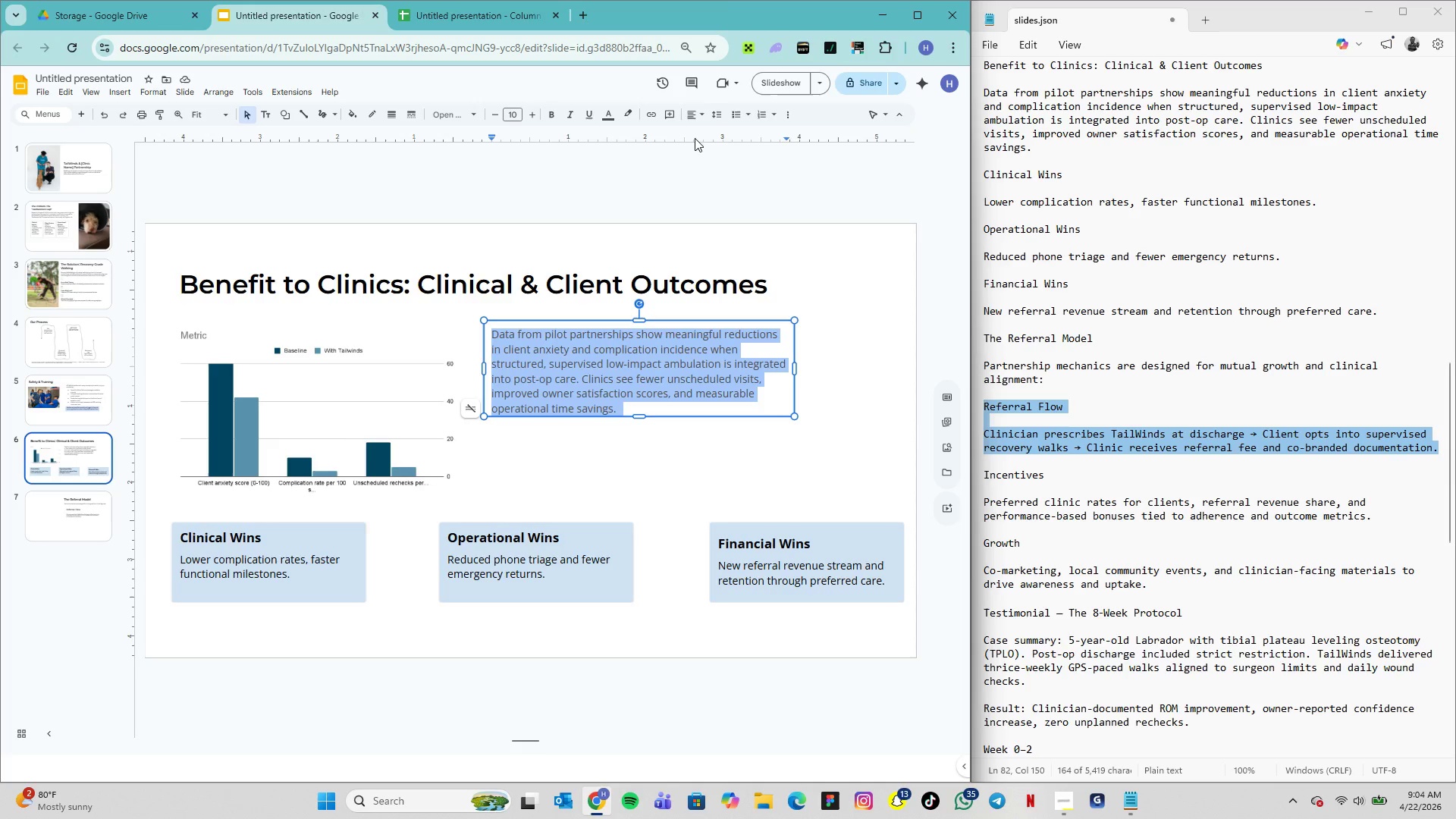 
left_click([278, 574])
 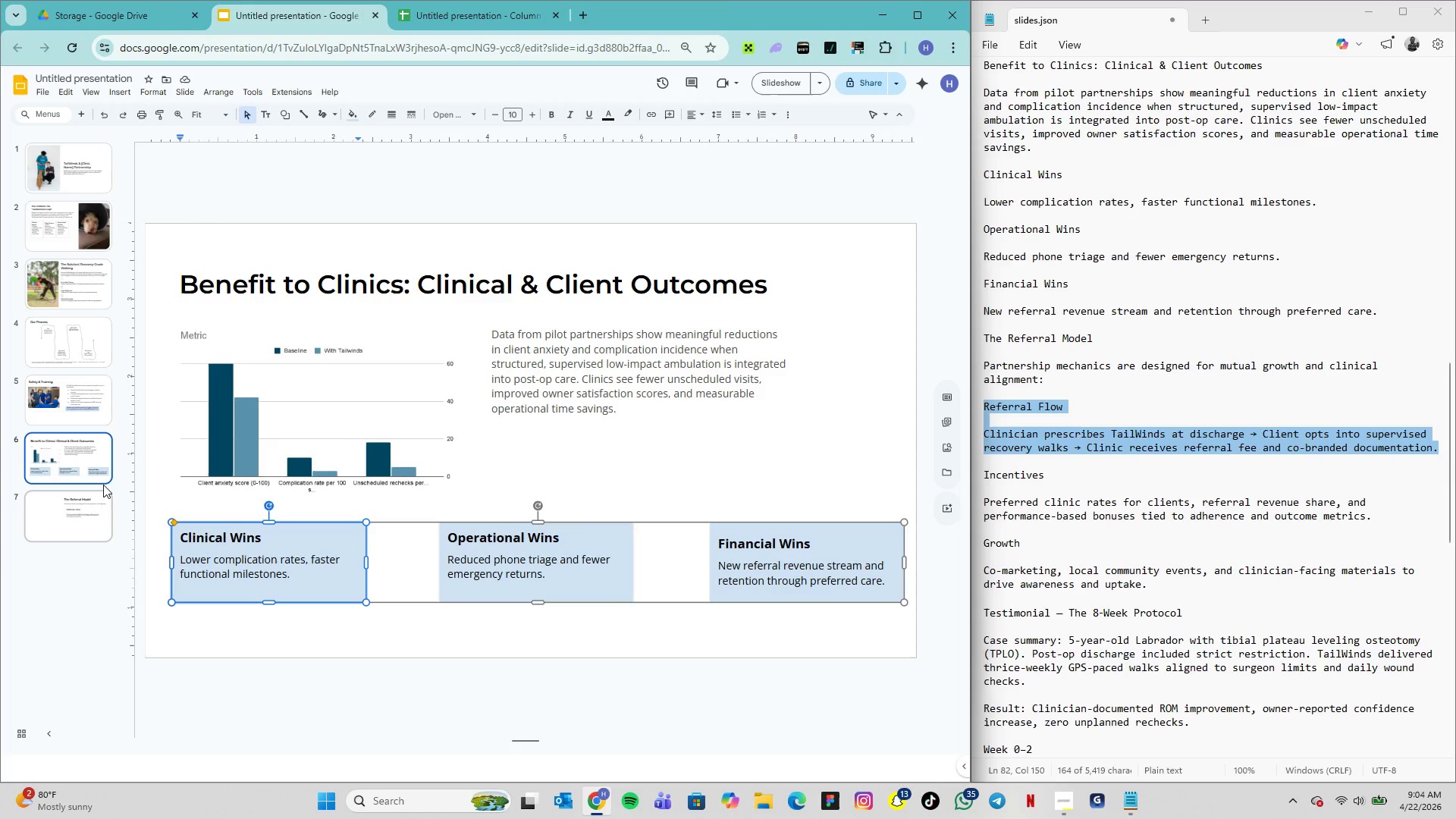 
left_click([103, 485])
 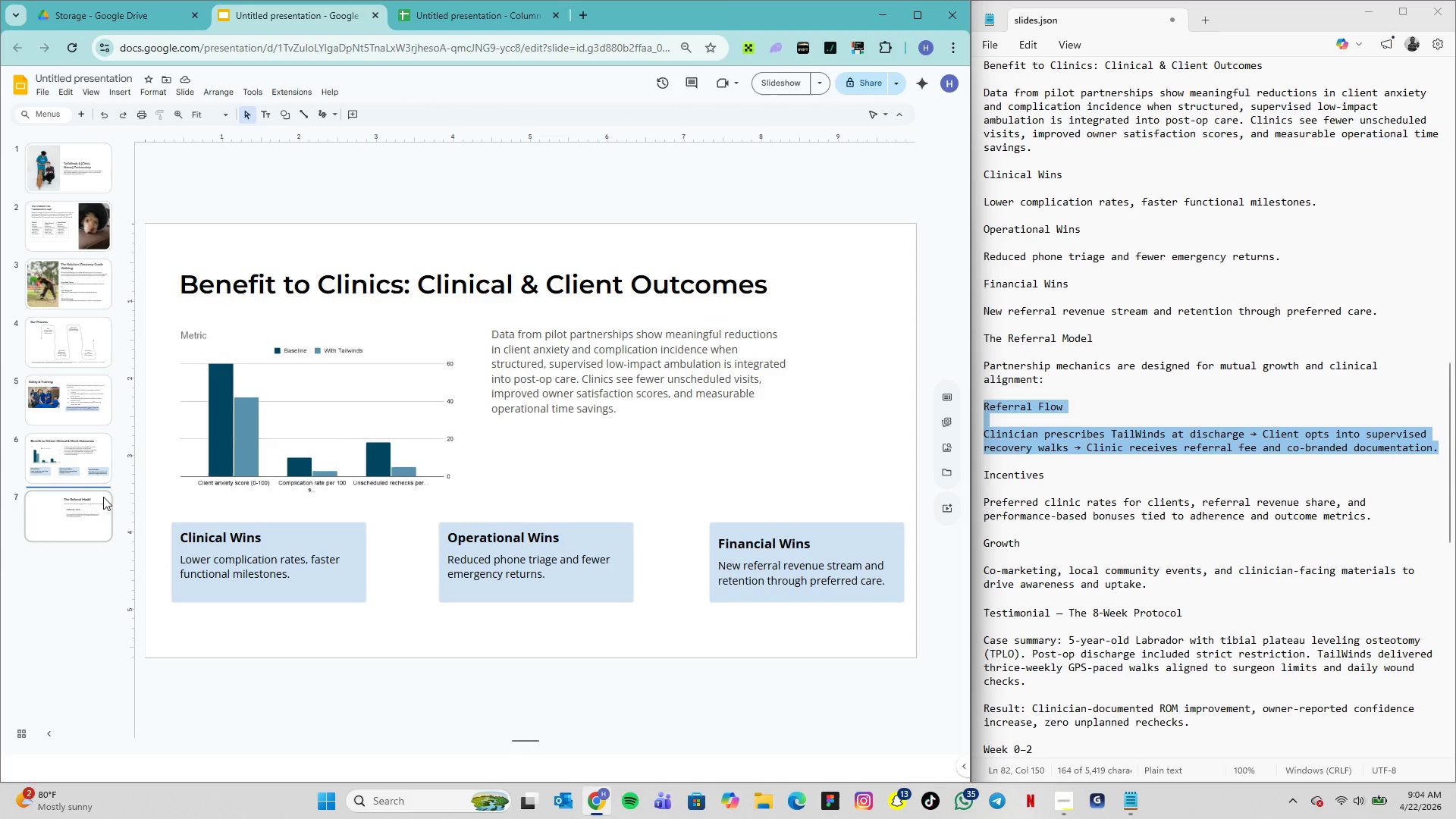 
left_click([95, 501])
 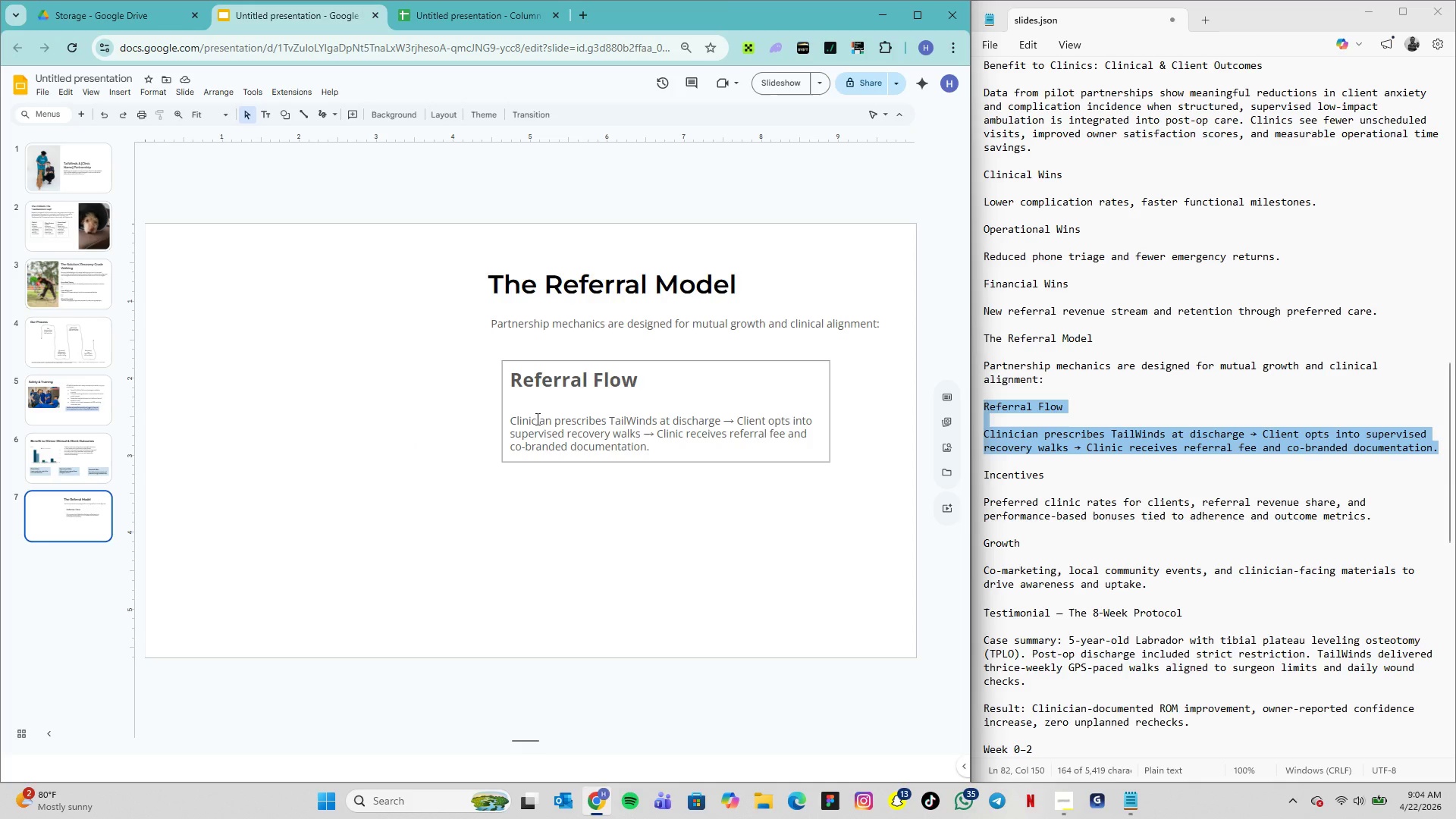 
left_click([558, 410])
 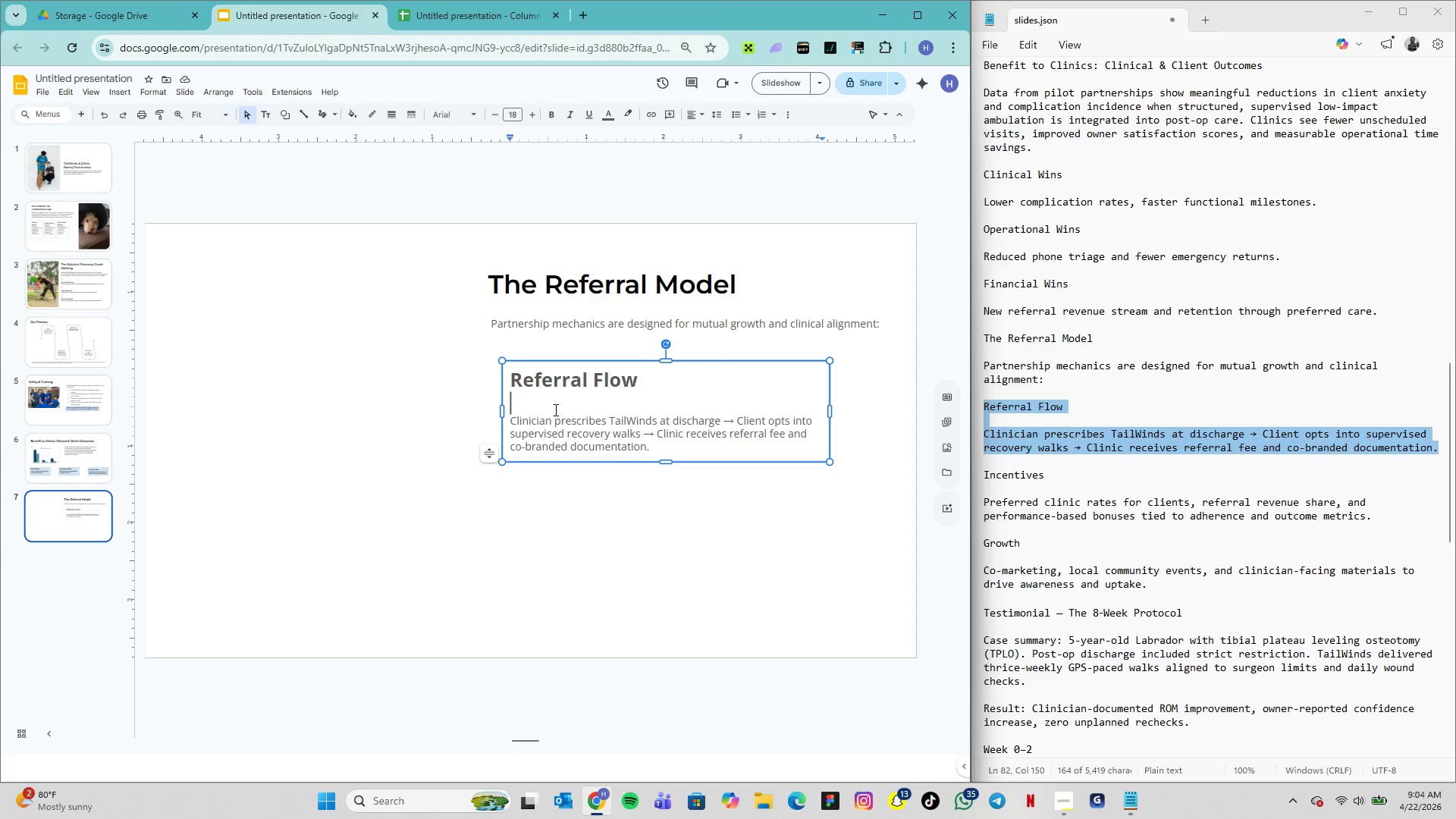 
key(Backspace)
 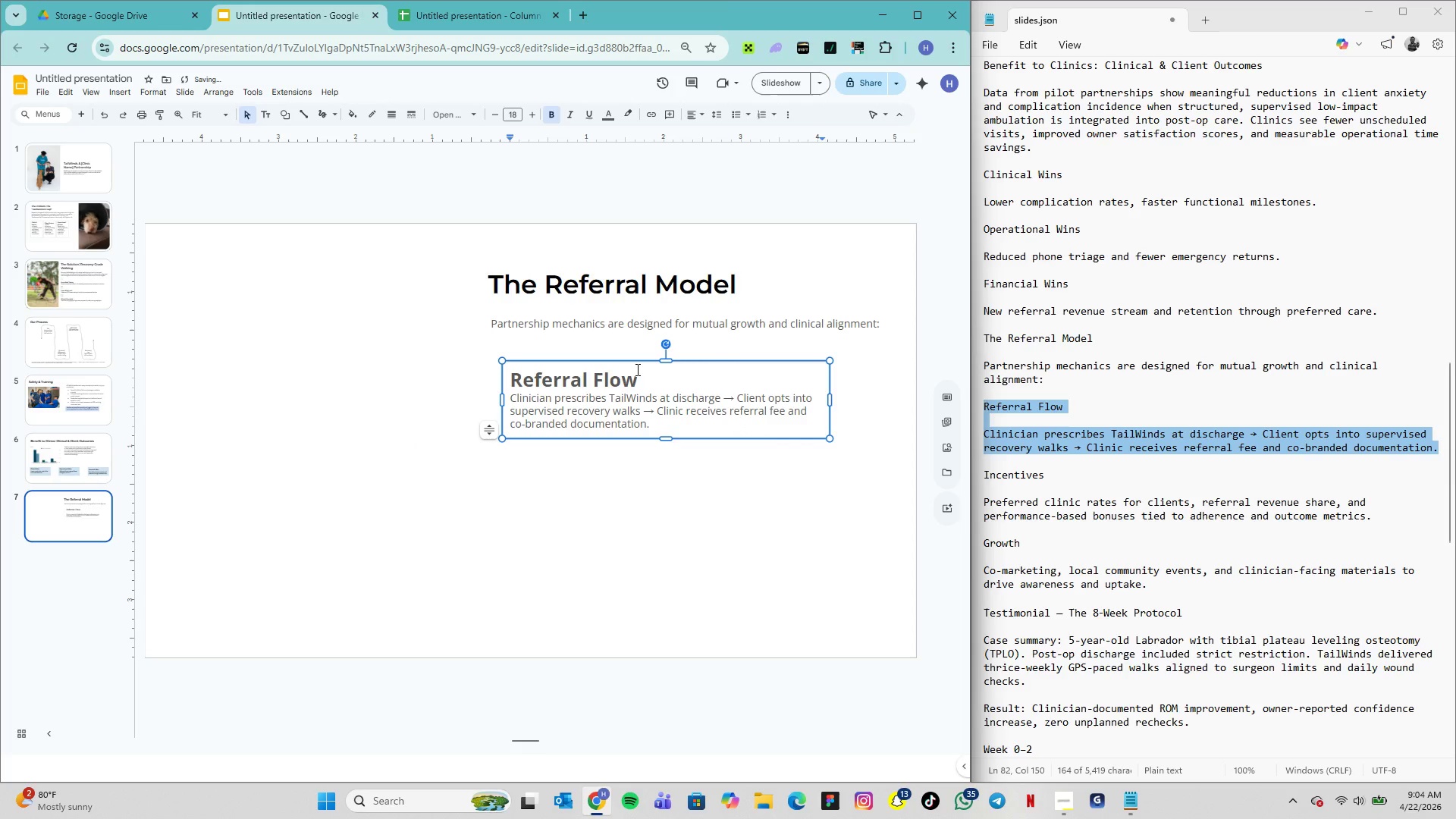 
left_click_drag(start_coordinate=[639, 371], to_coordinate=[511, 387])
 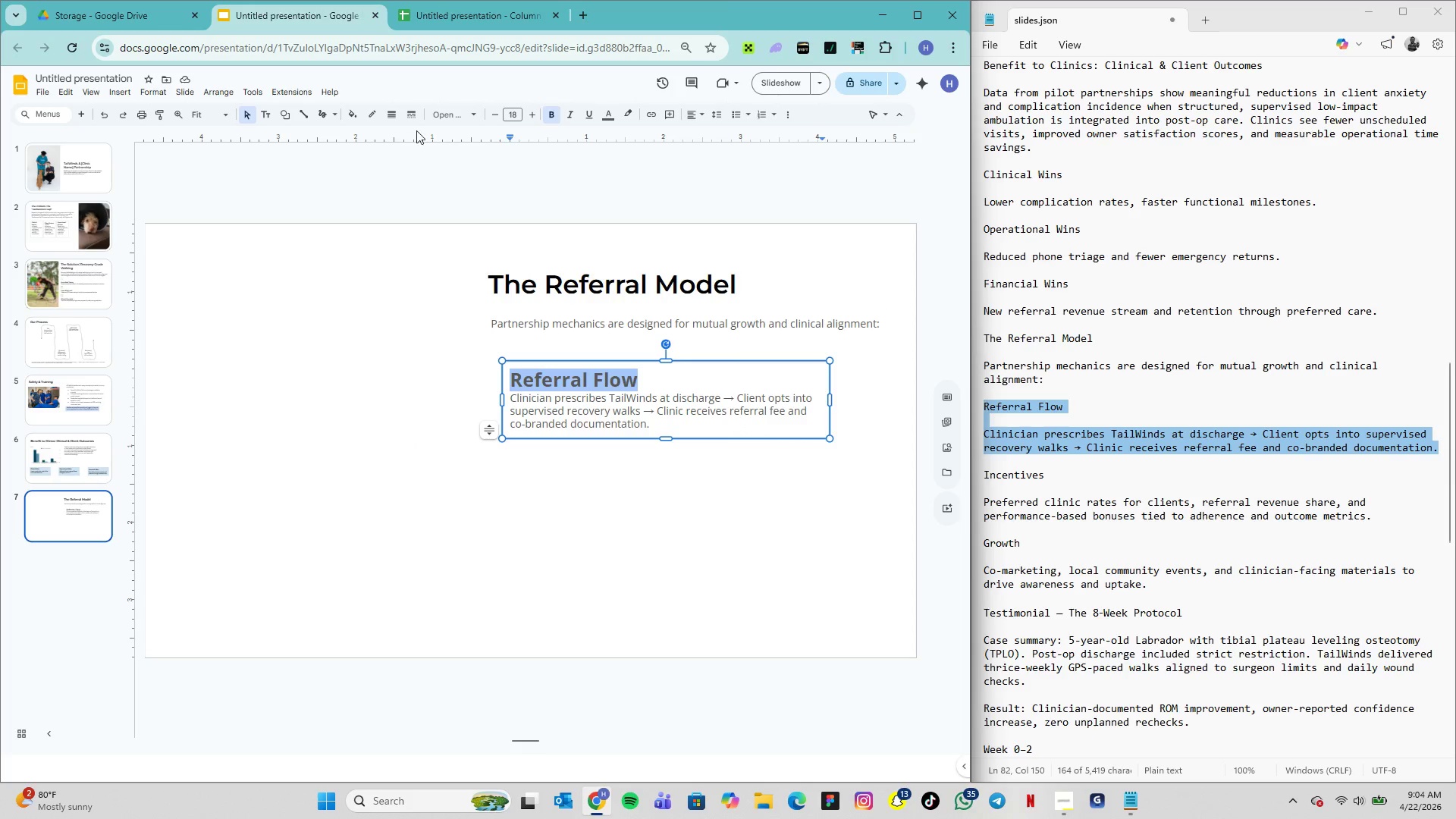 
left_click([515, 121])
 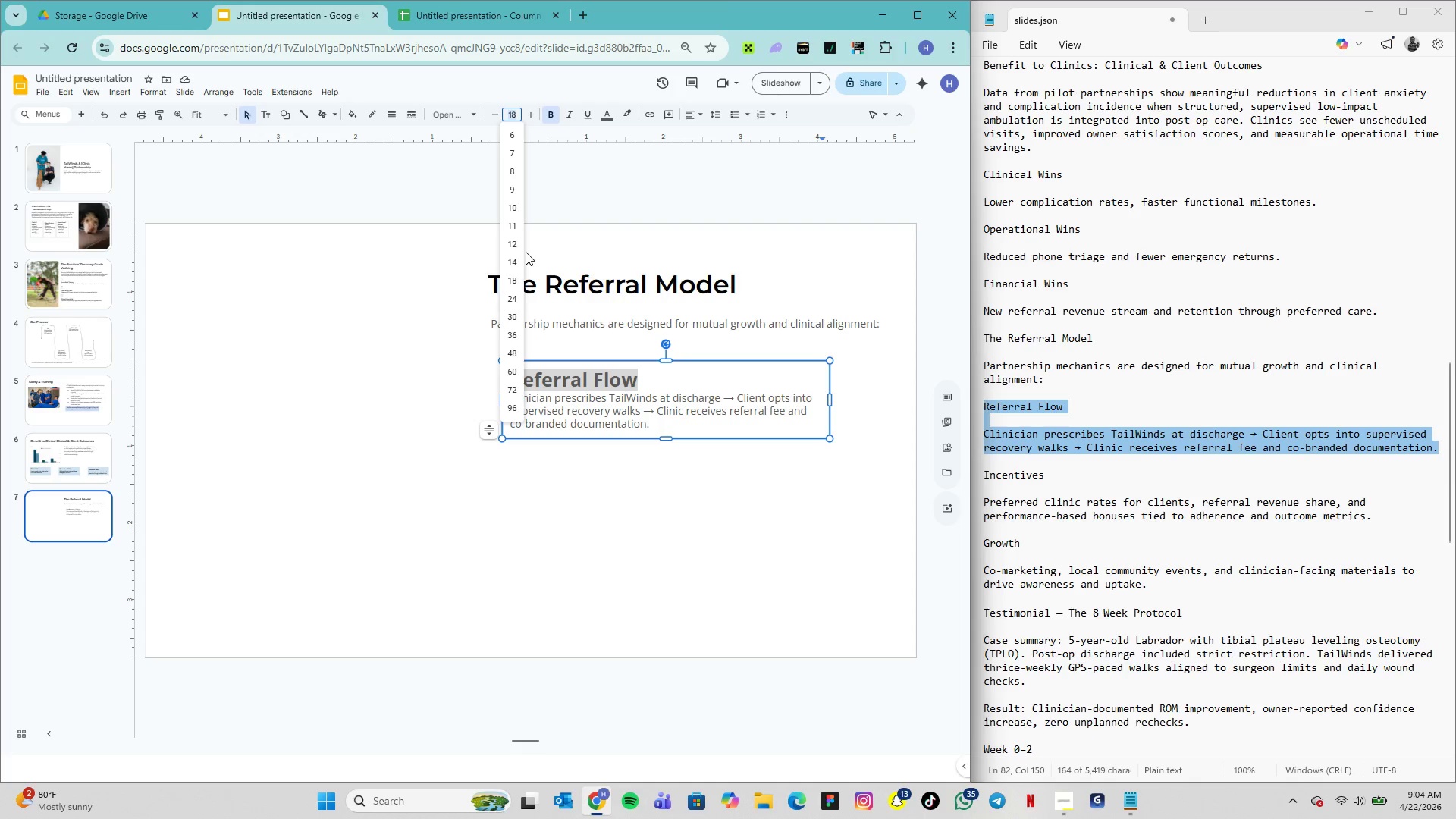 
left_click([521, 249])
 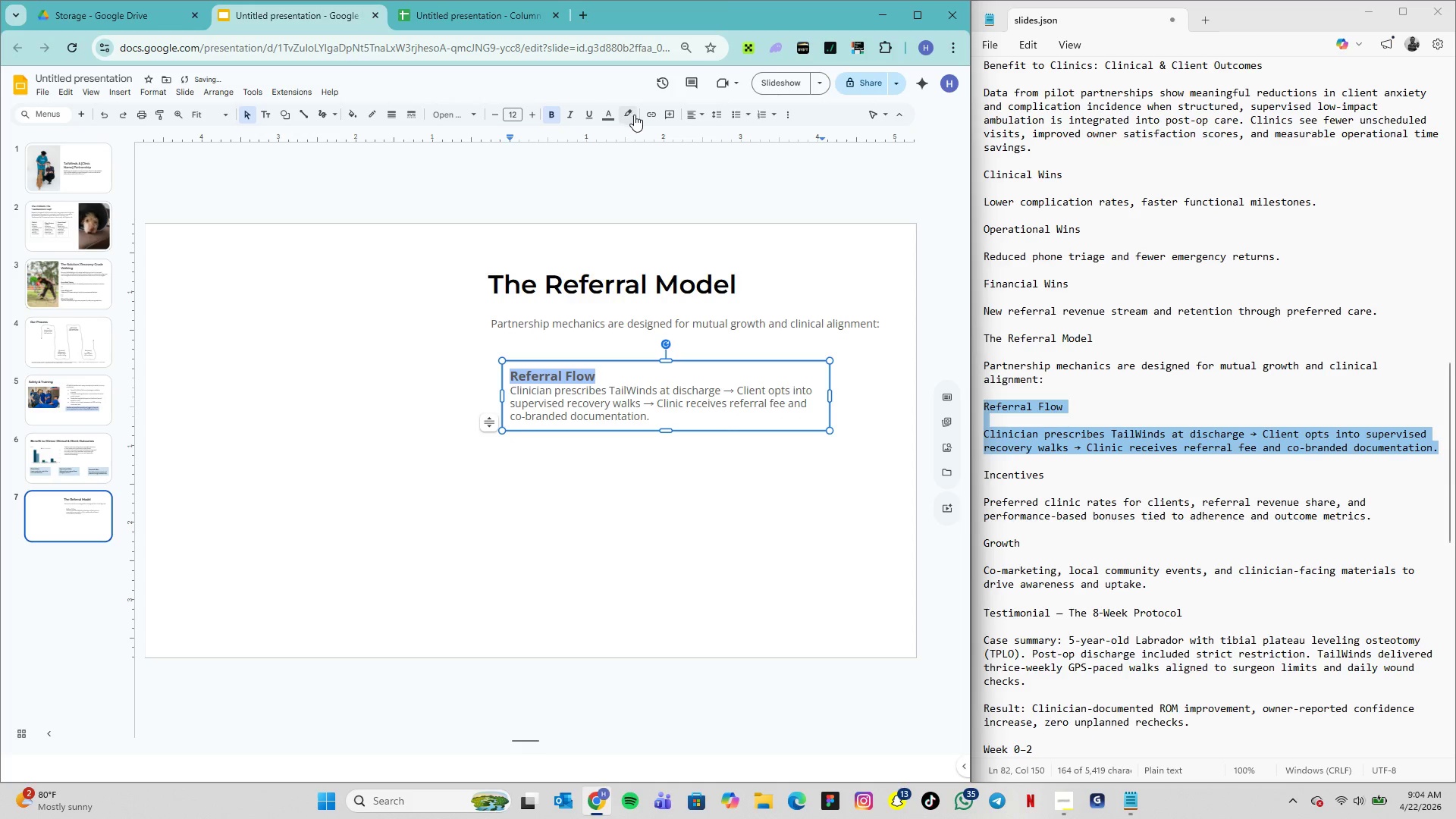 
left_click([604, 121])
 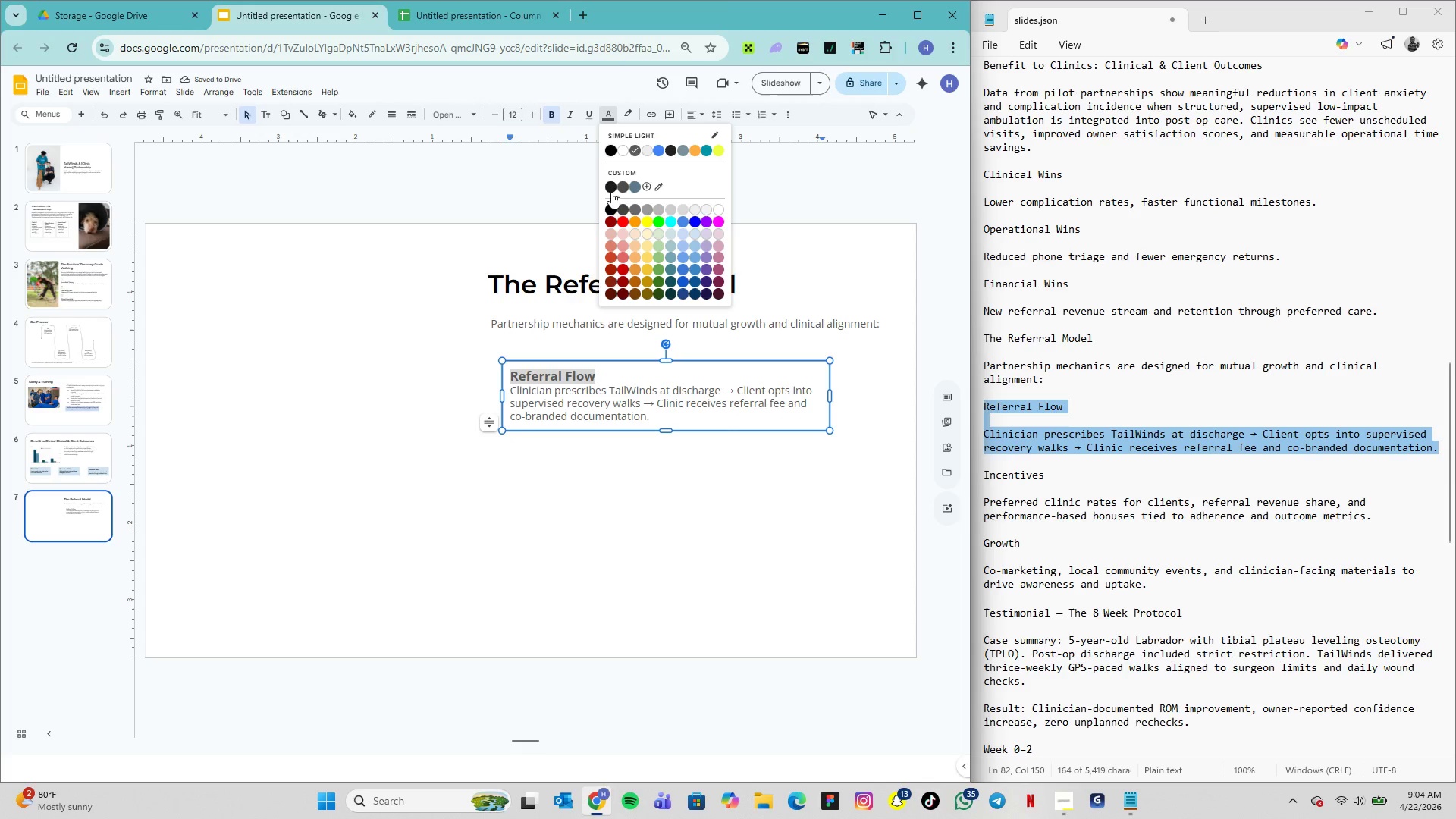 
left_click([609, 187])
 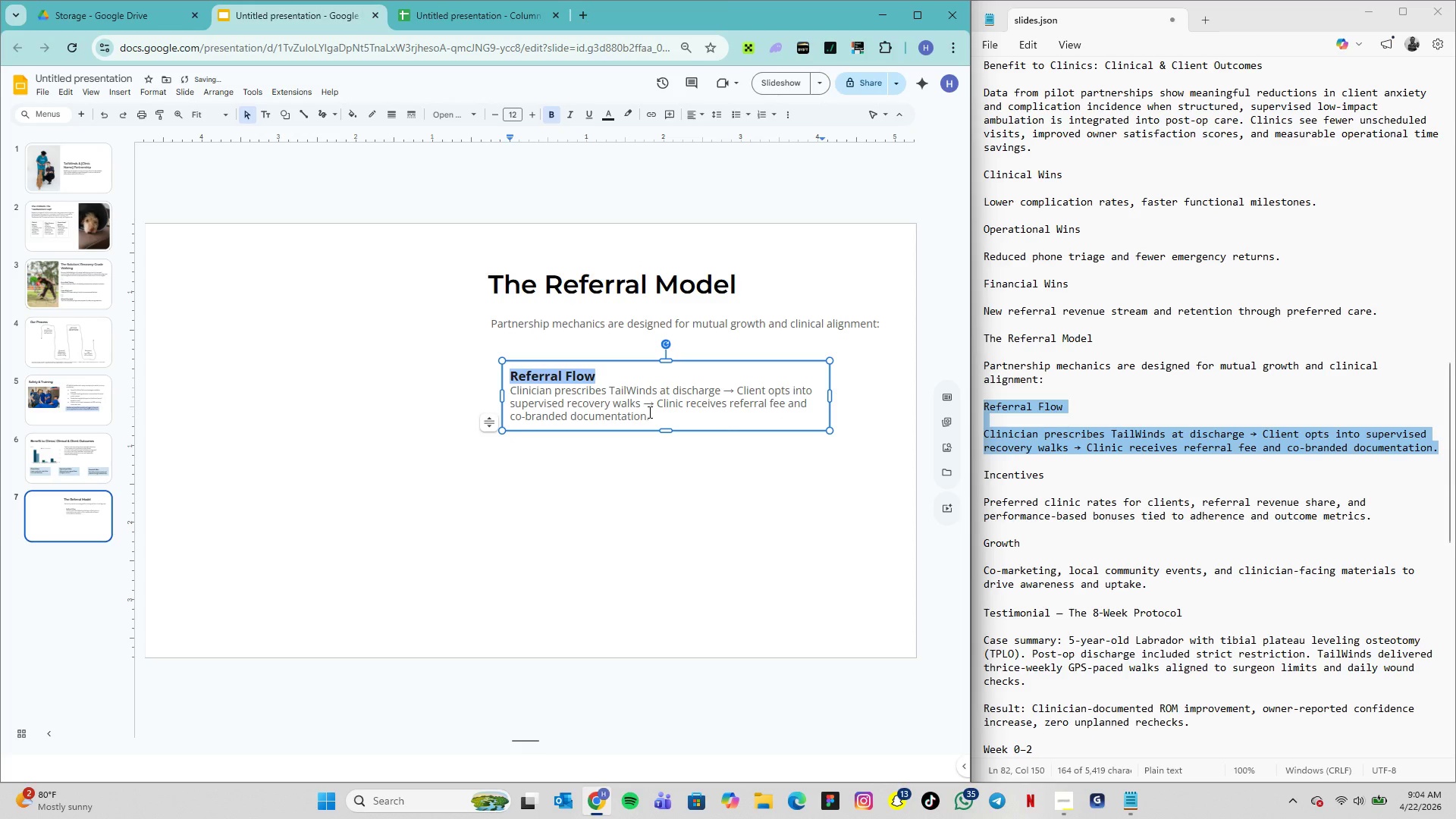 
left_click_drag(start_coordinate=[649, 414], to_coordinate=[511, 393])
 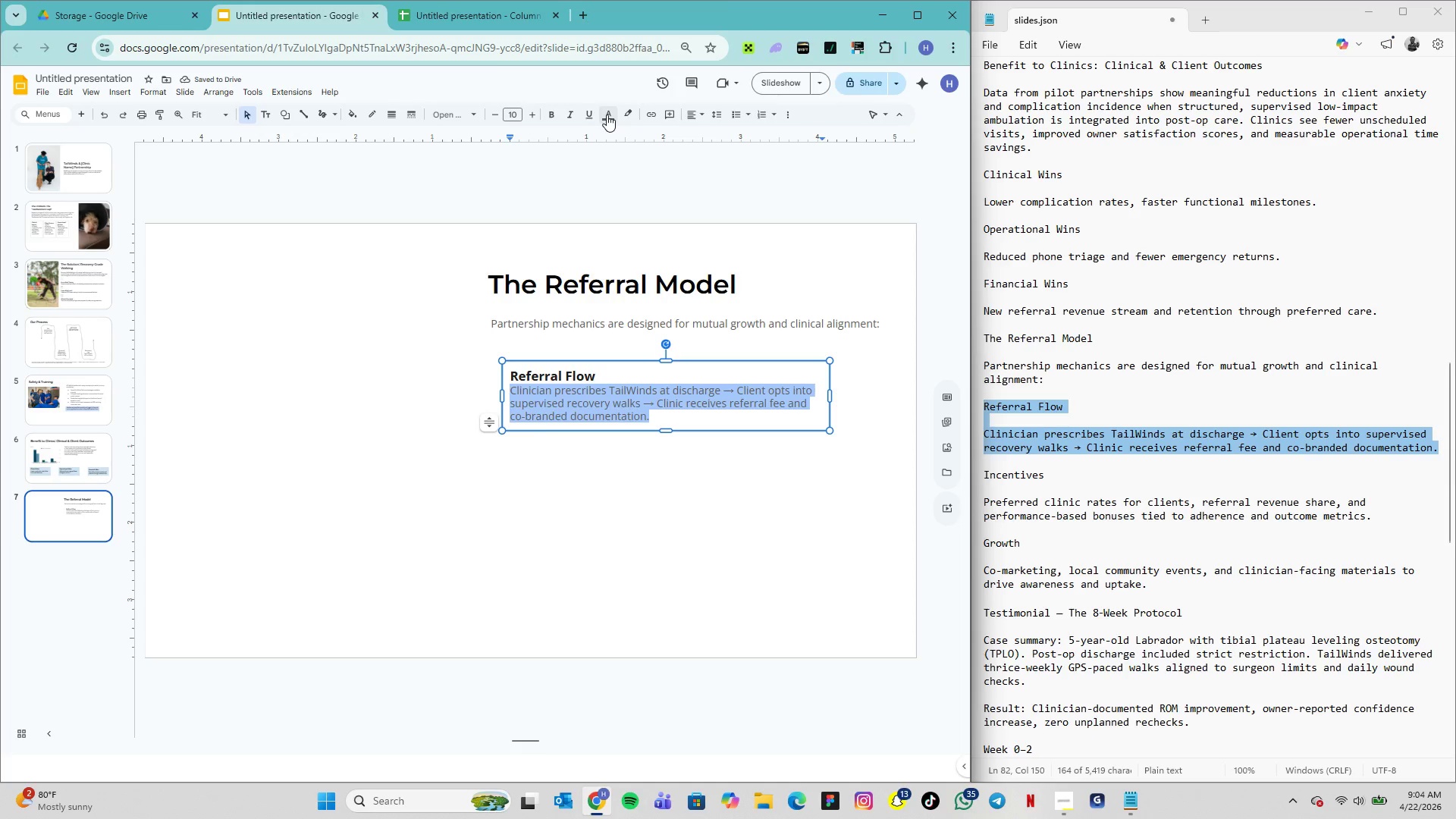 
left_click([607, 115])
 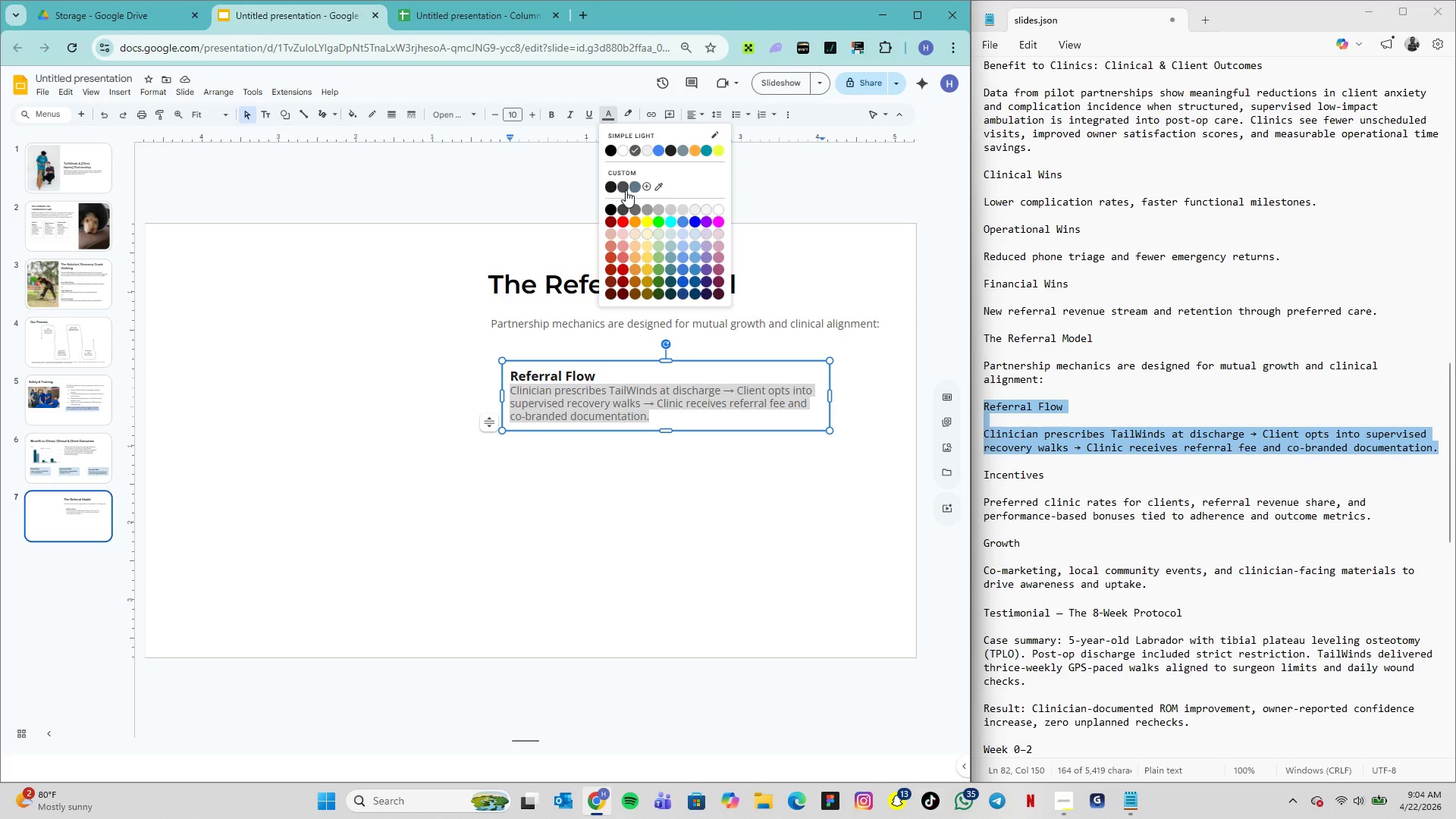 
left_click([623, 187])
 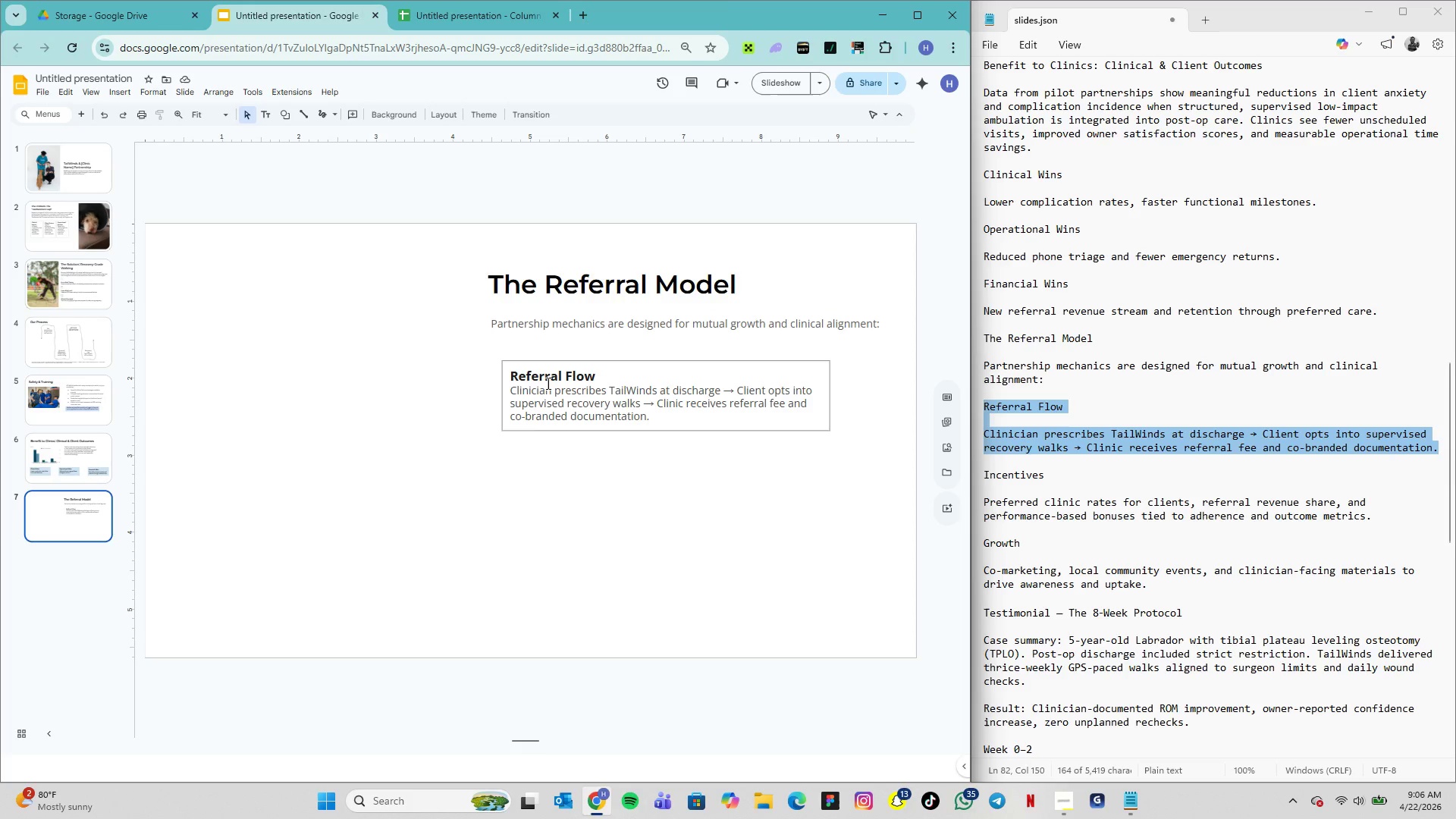 
wait(81.73)
 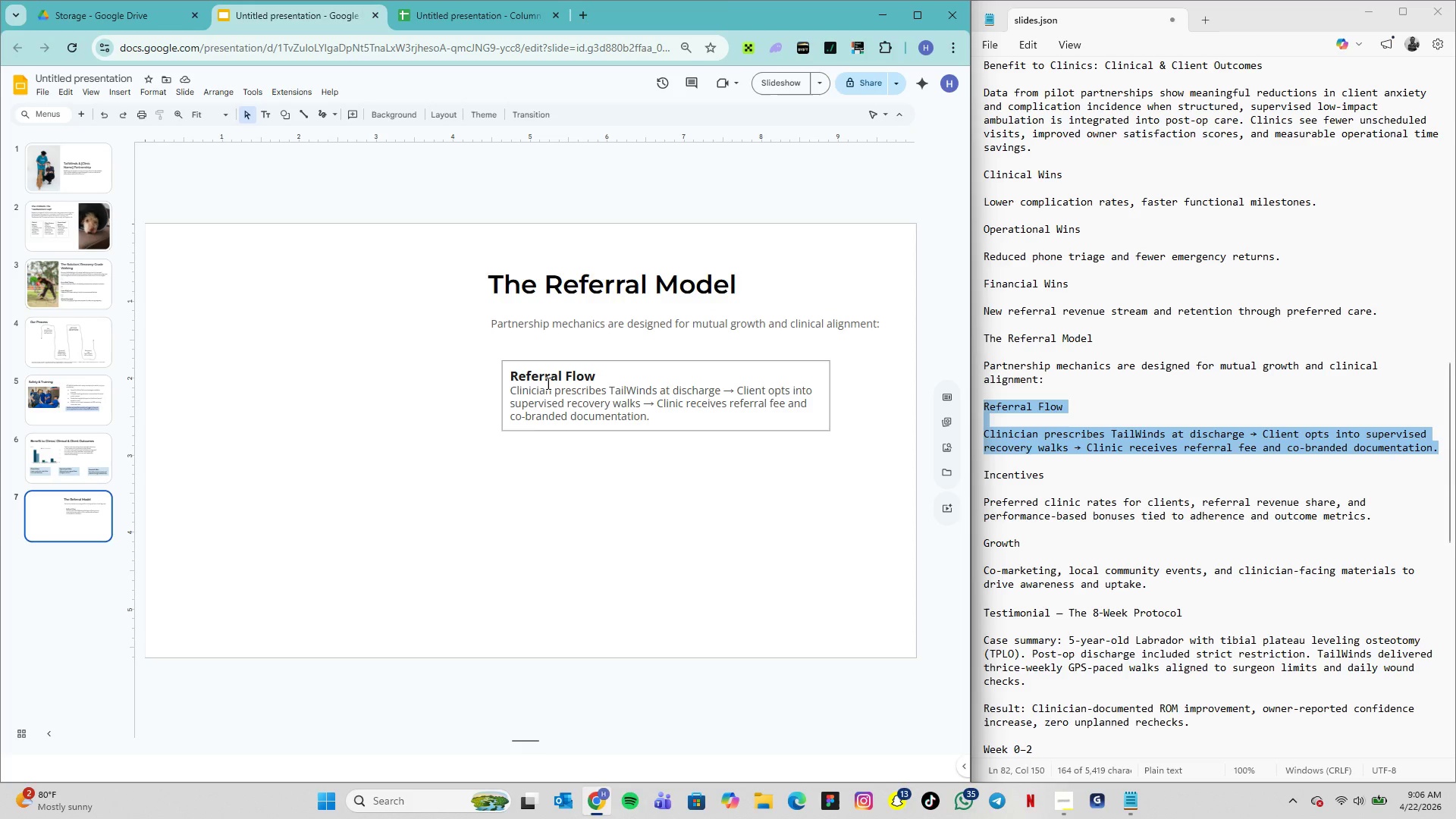 
left_click([289, 112])
 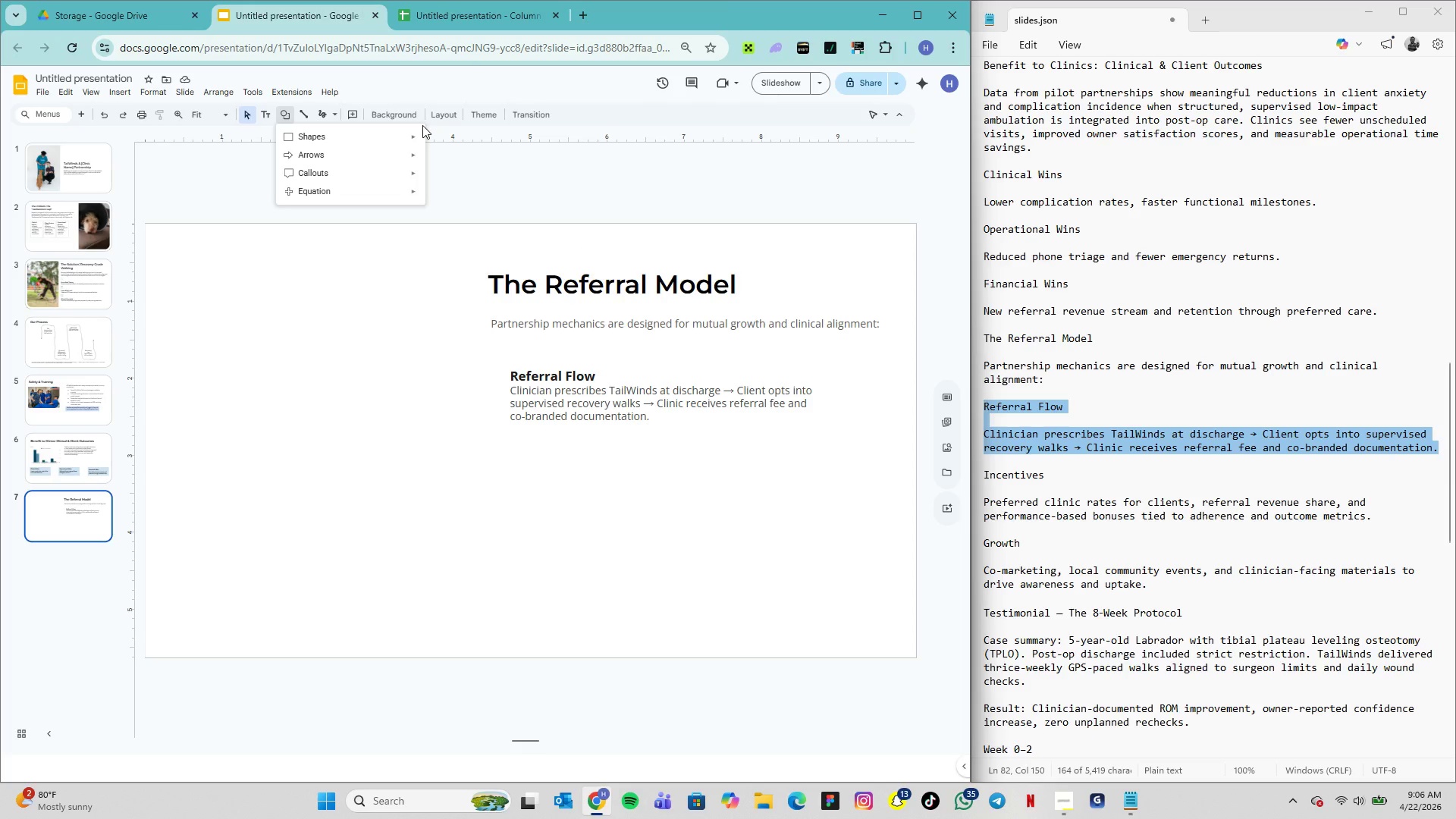 
wait(34.97)
 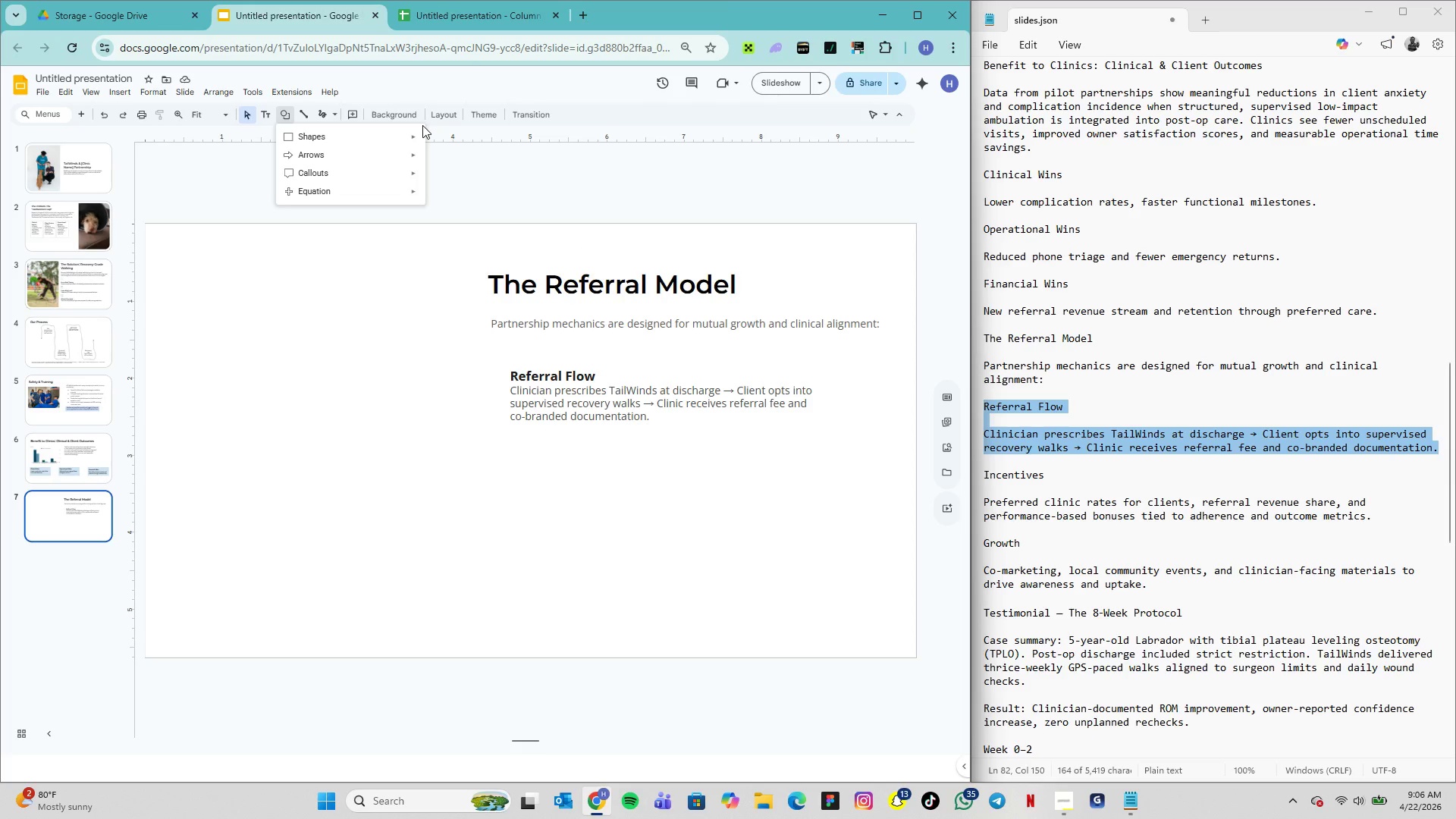 
left_click([422, 125])
 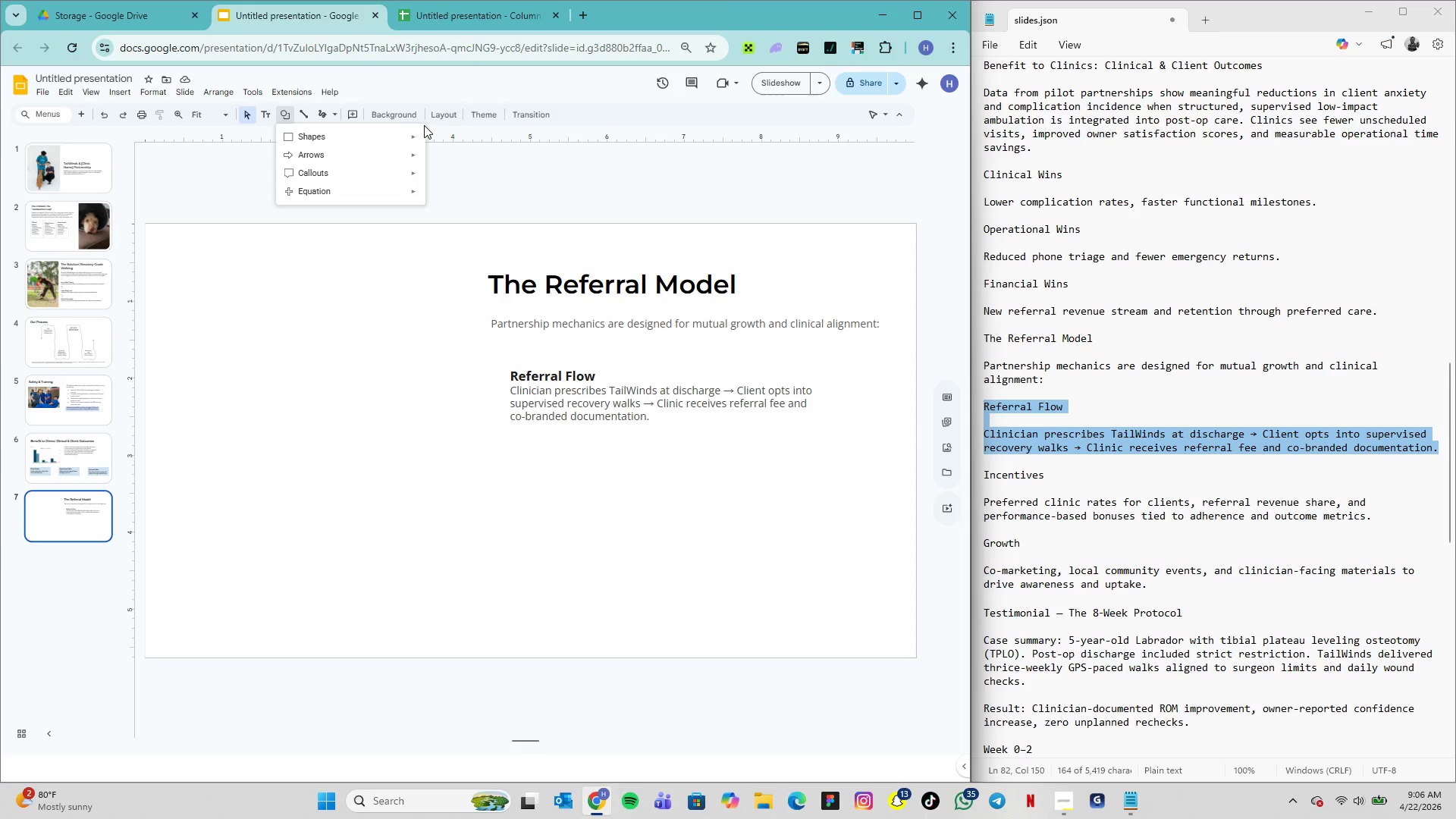 
mouse_move([439, 140])
 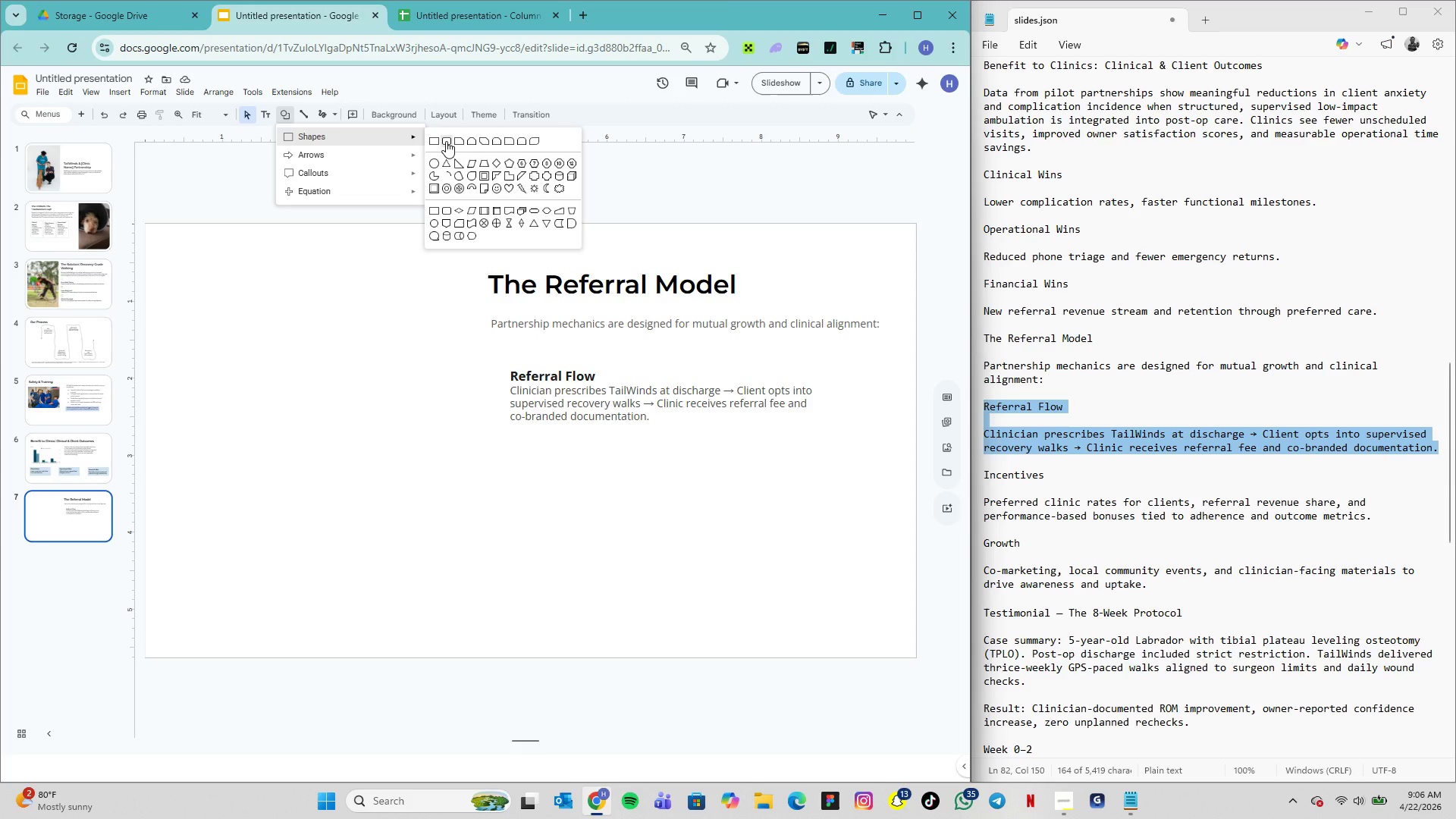 
left_click([446, 141])
 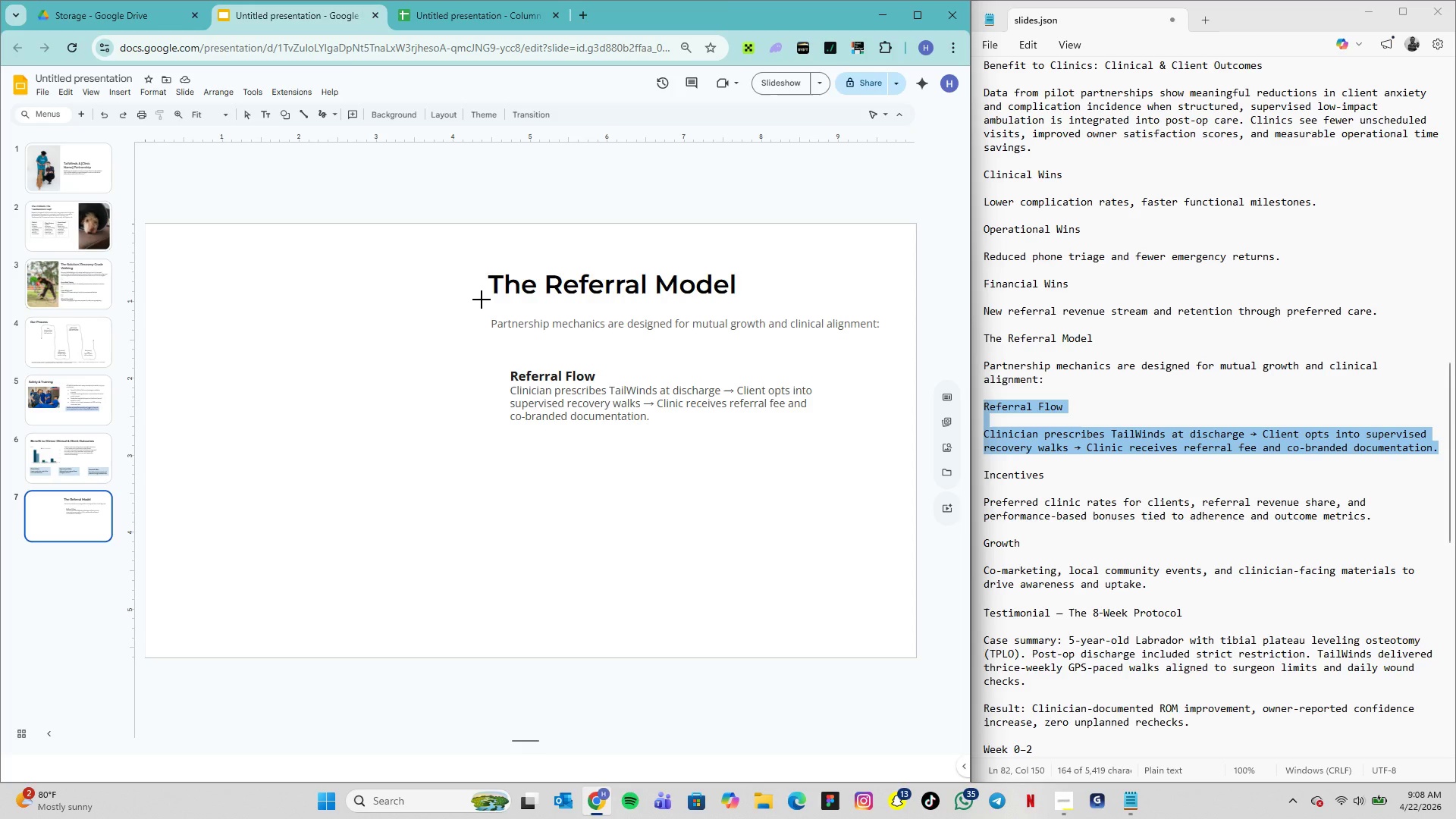 
wait(110.94)
 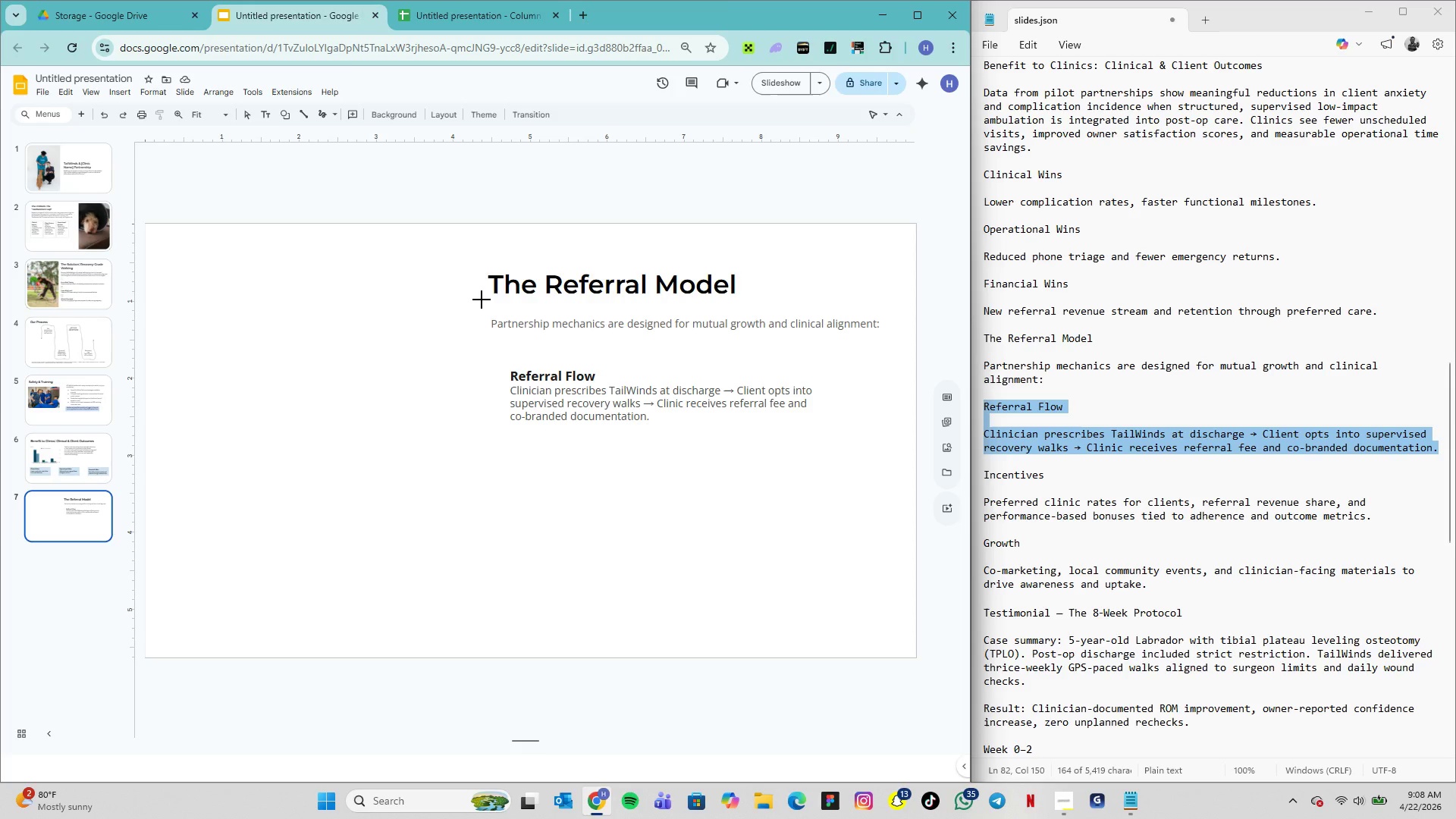 
left_click_drag(start_coordinate=[498, 369], to_coordinate=[494, 425])
 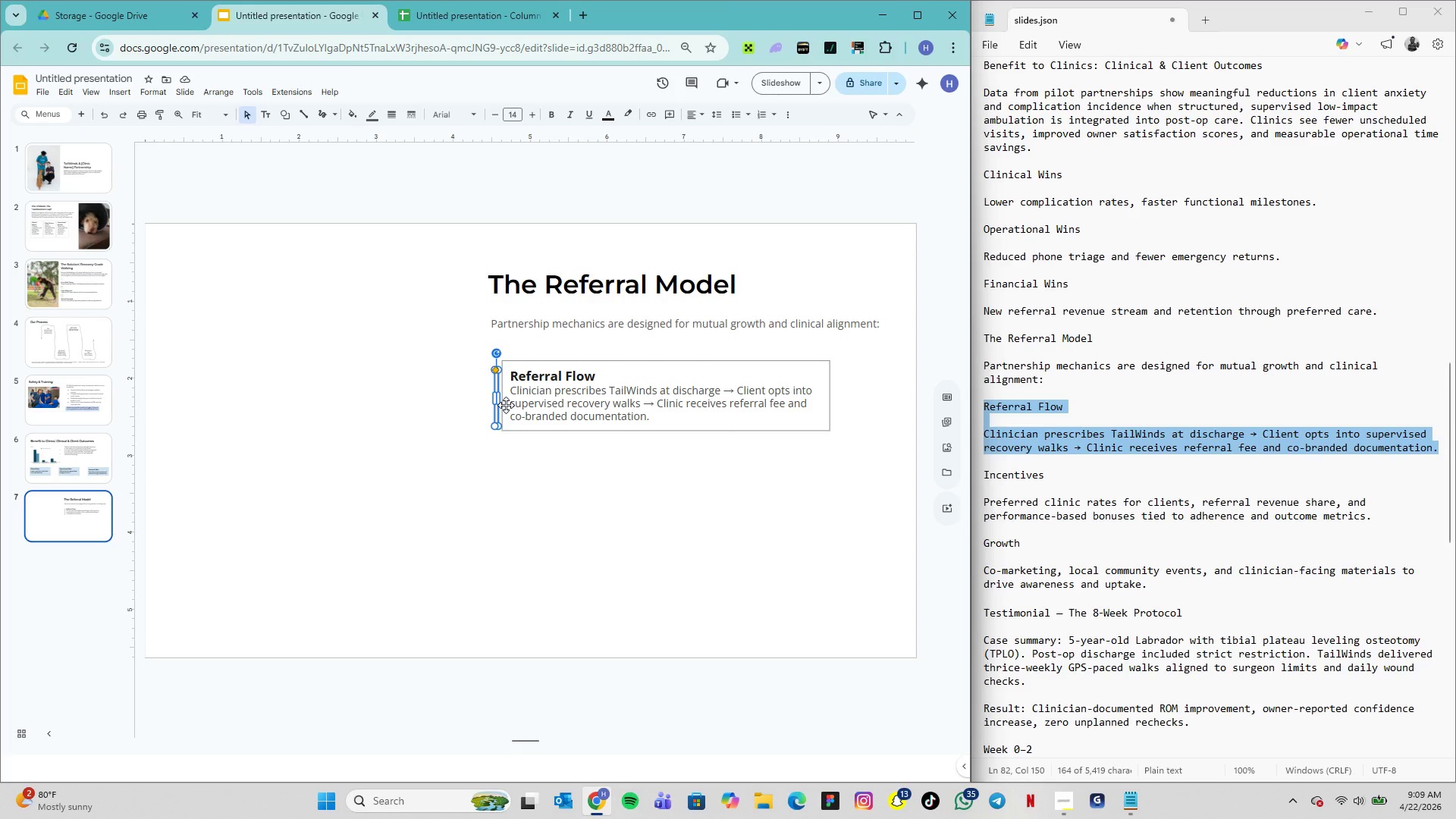 
wait(49.56)
 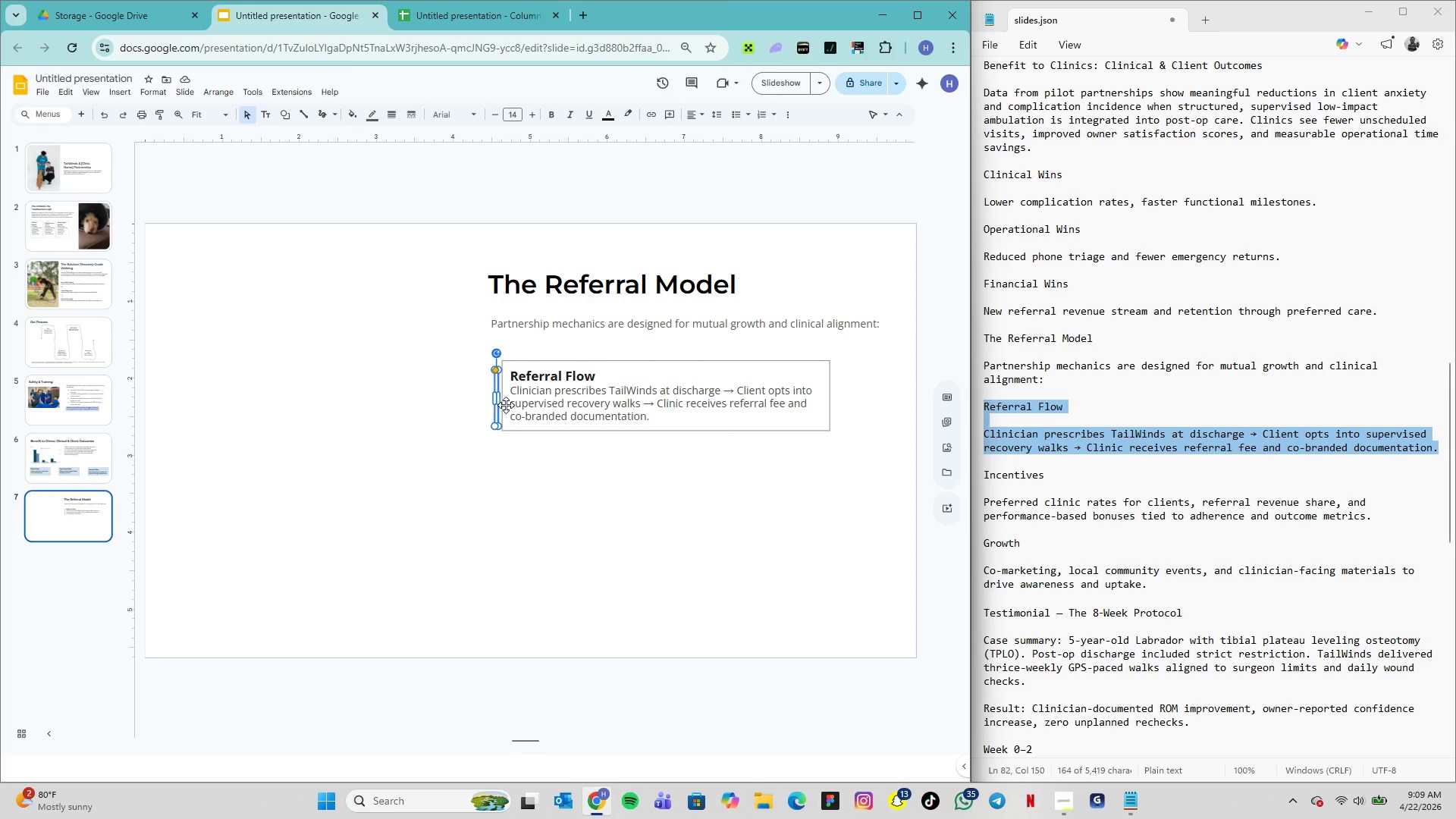 
left_click([1382, 0])
 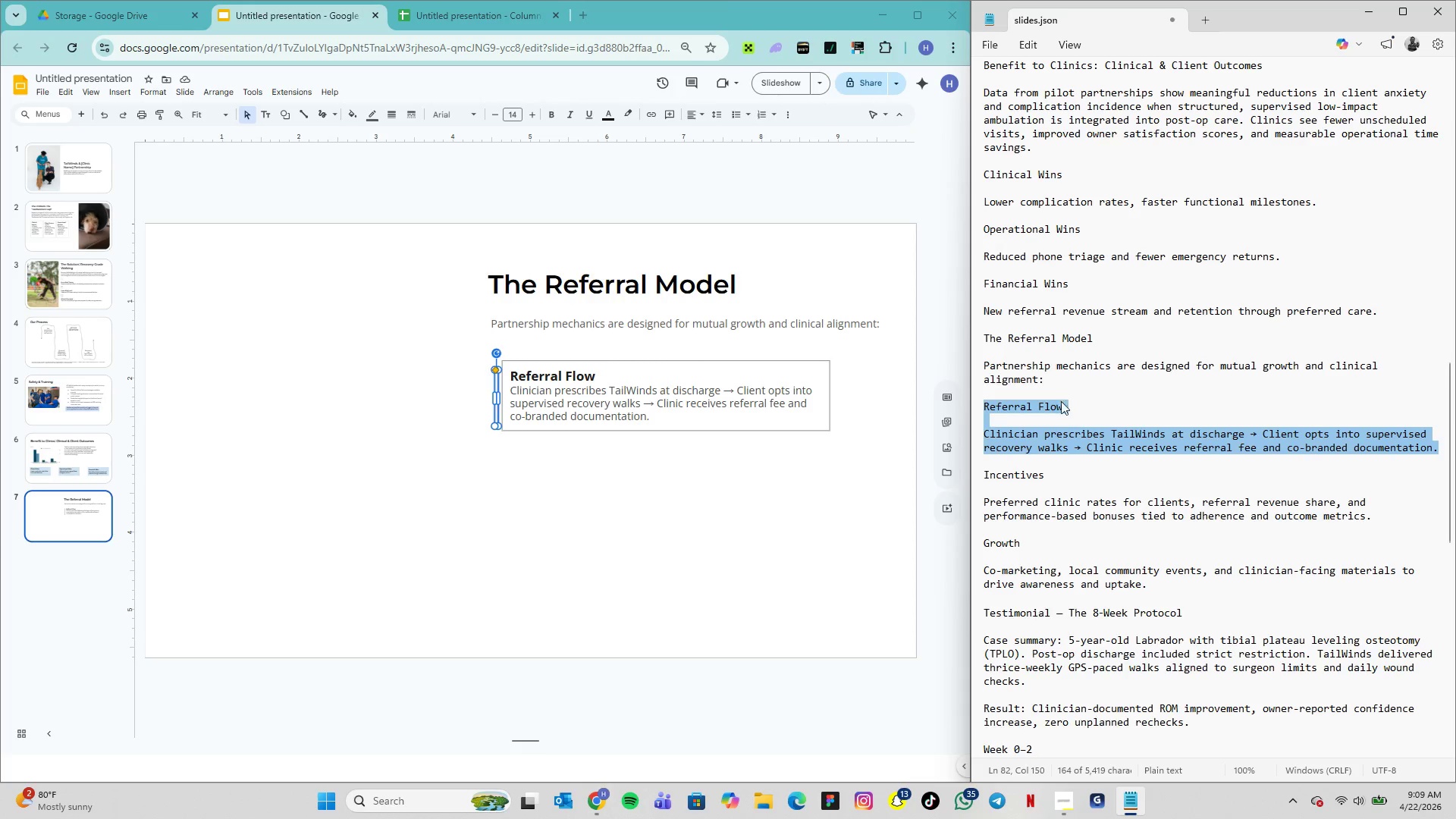 
wait(5.48)
 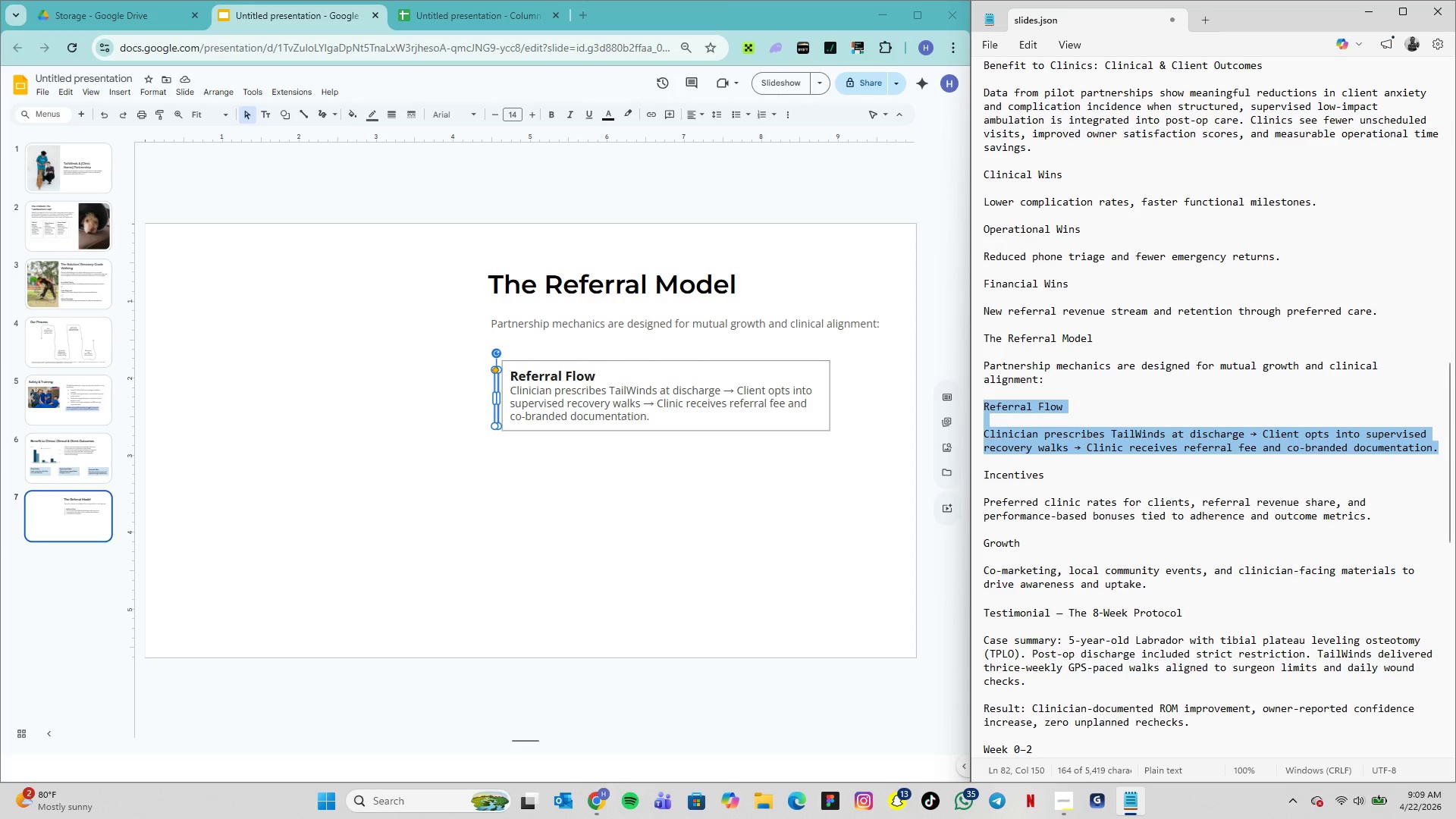 
left_click([1068, 812])